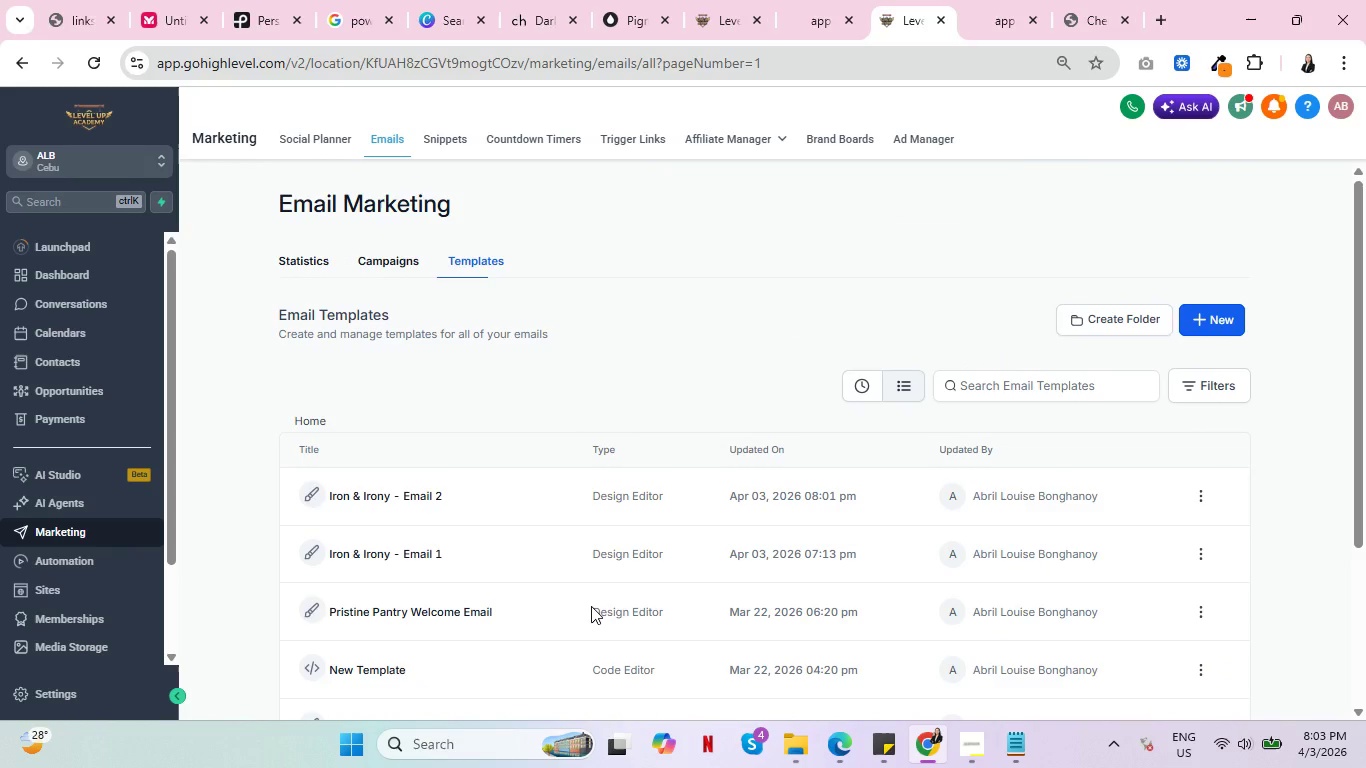 
key(Control+ControlLeft)
 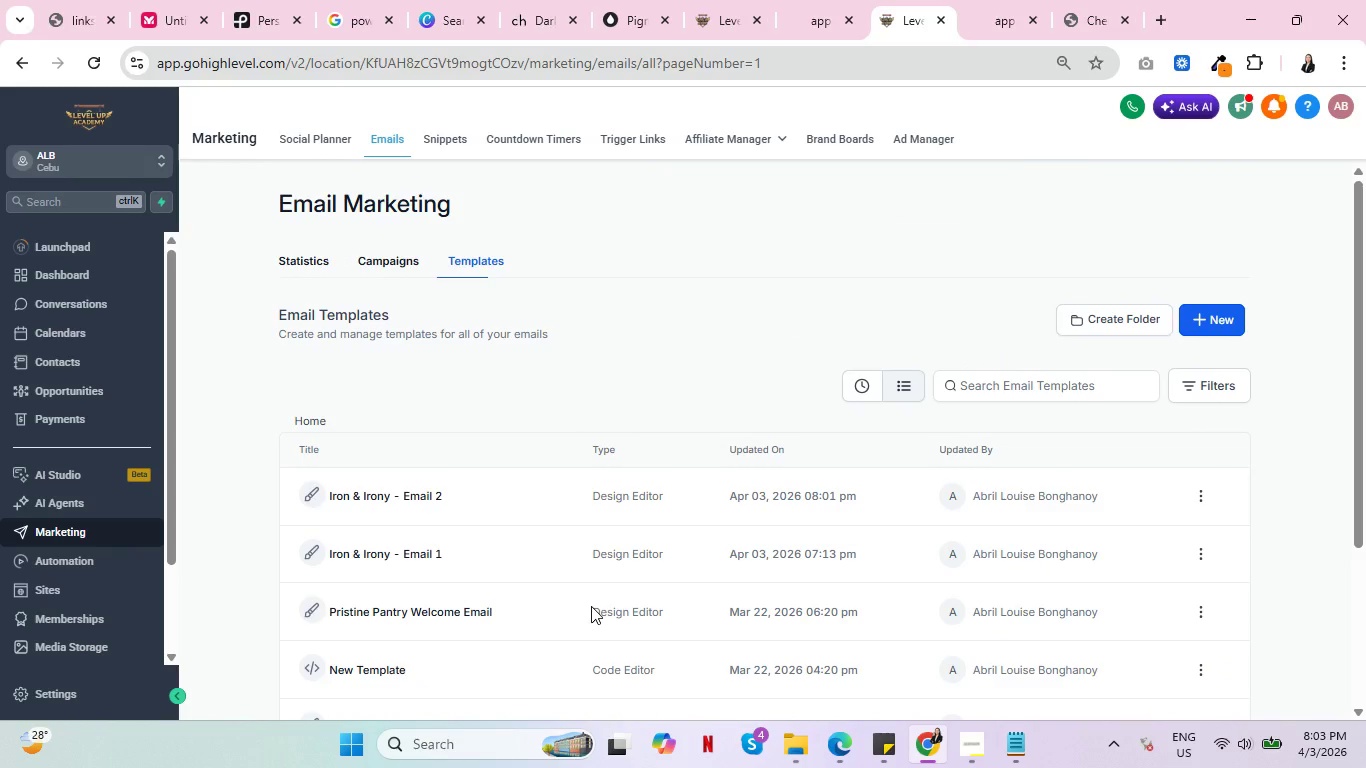 
scroll: coordinate [591, 606], scroll_direction: up, amount: 3.0
 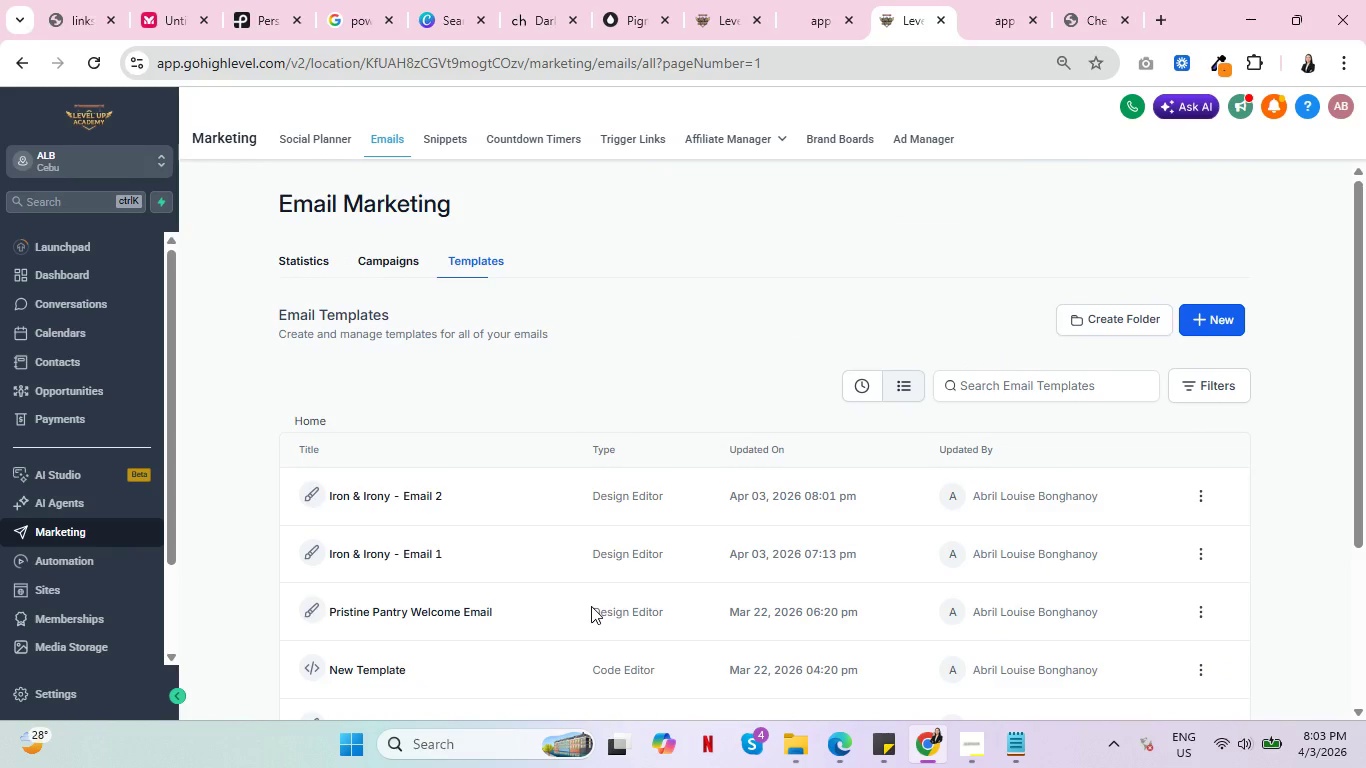 
key(Control+ControlLeft)
 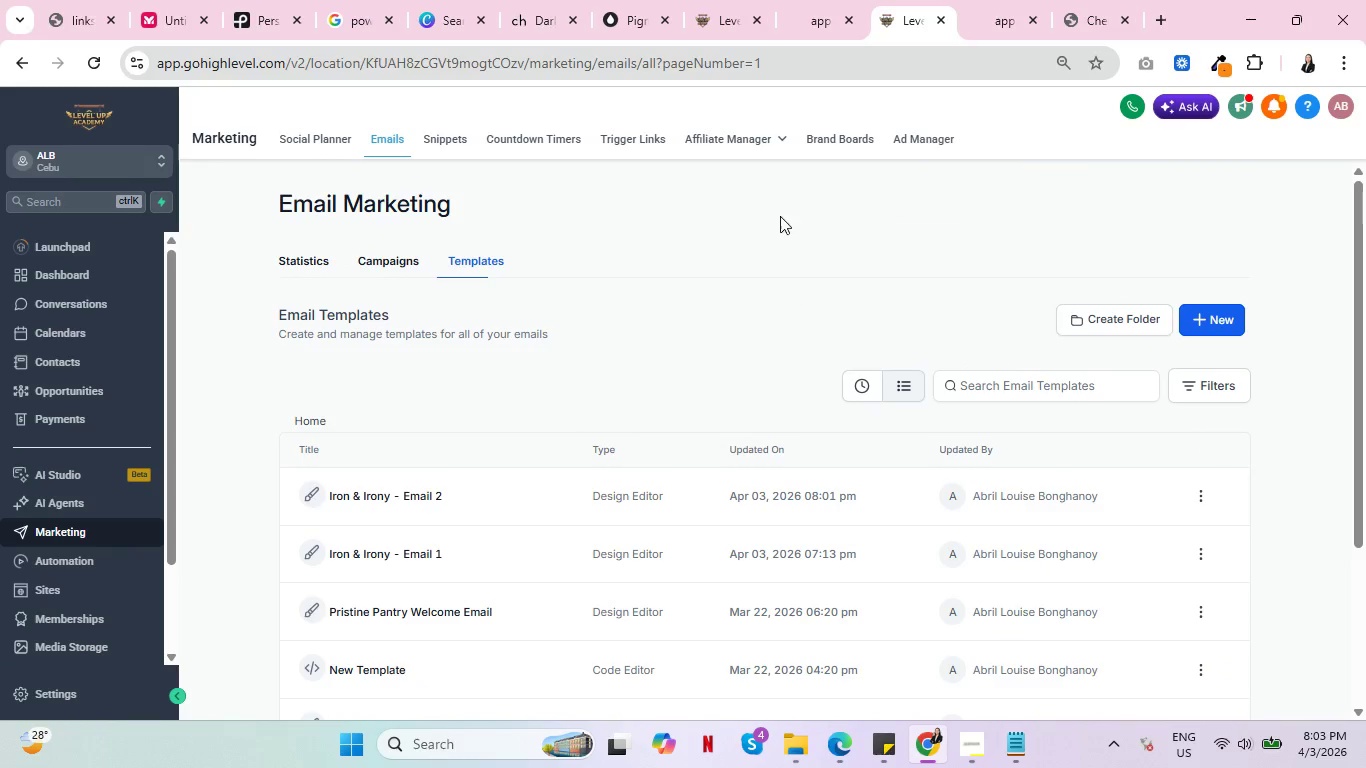 
key(Control+ControlLeft)
 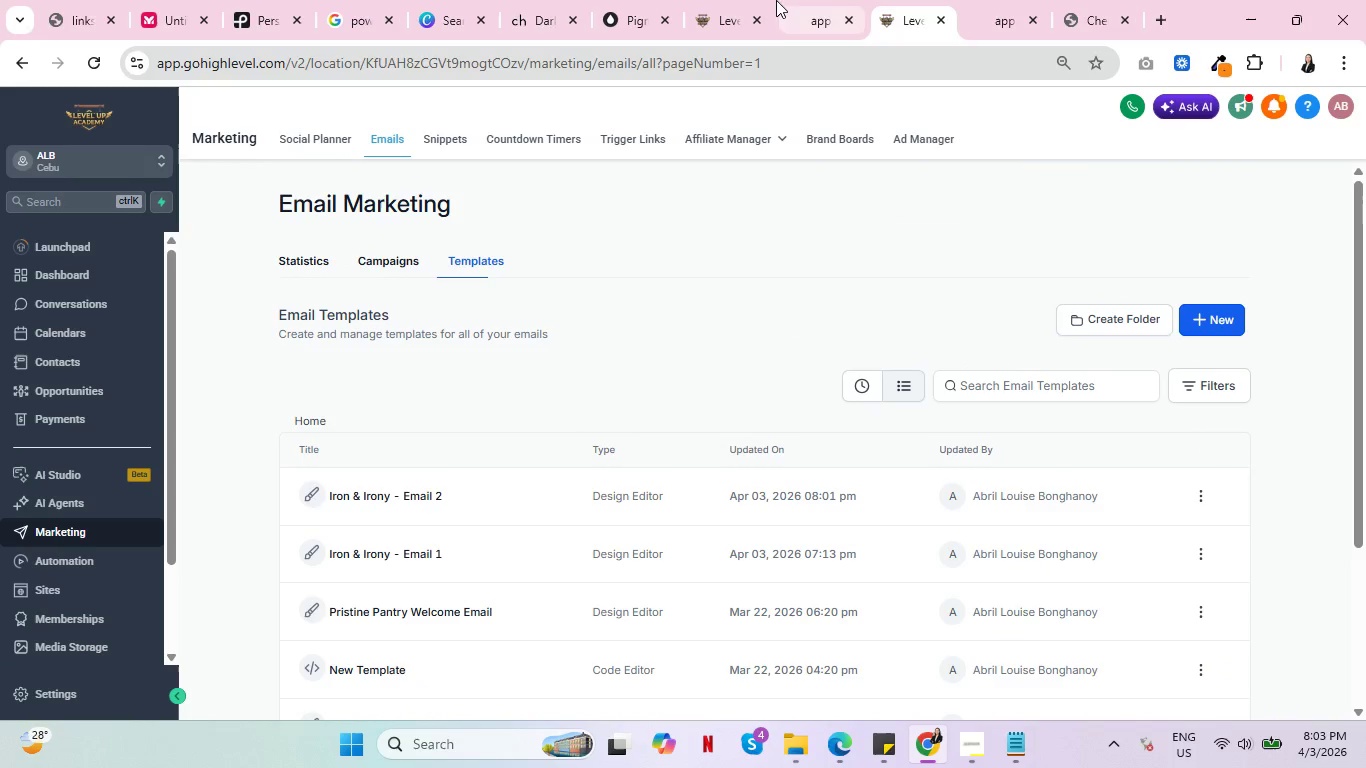 
key(Control+ControlLeft)
 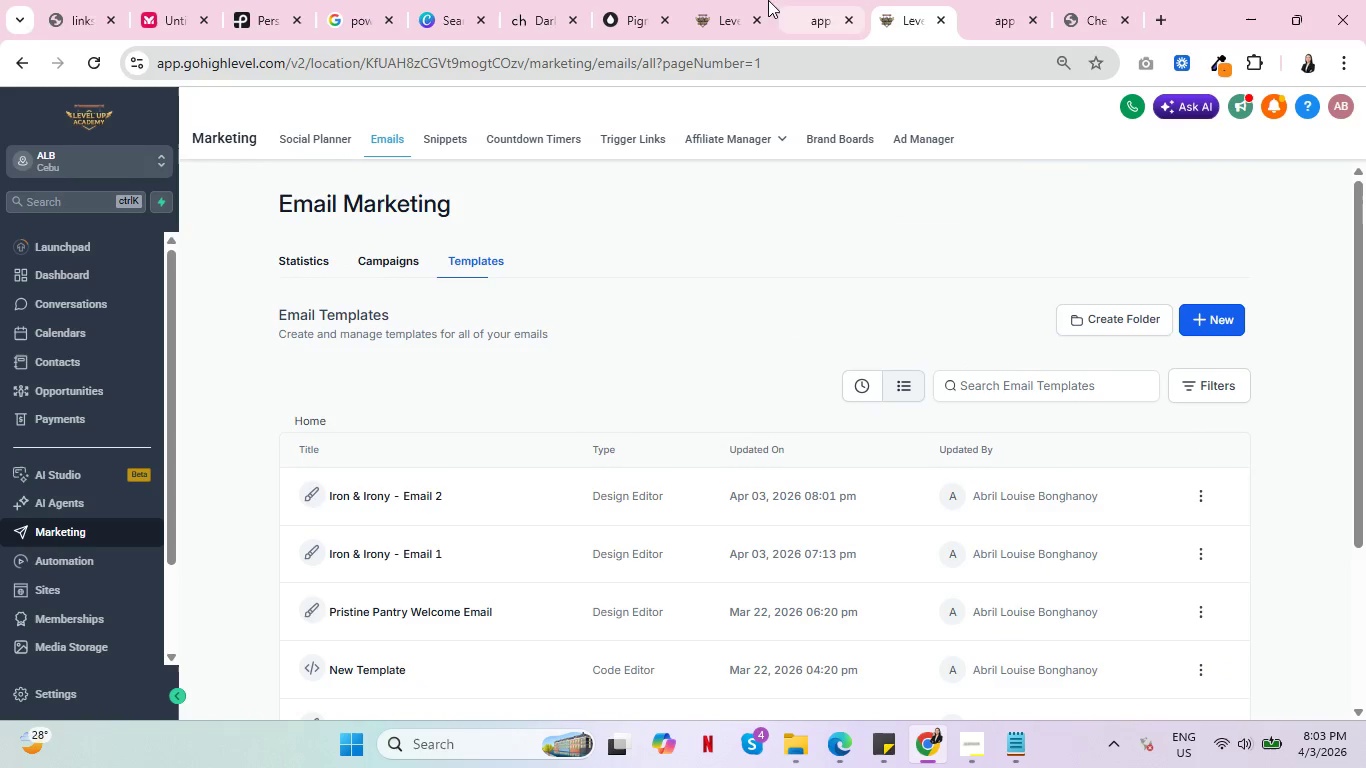 
left_click([744, 0])
 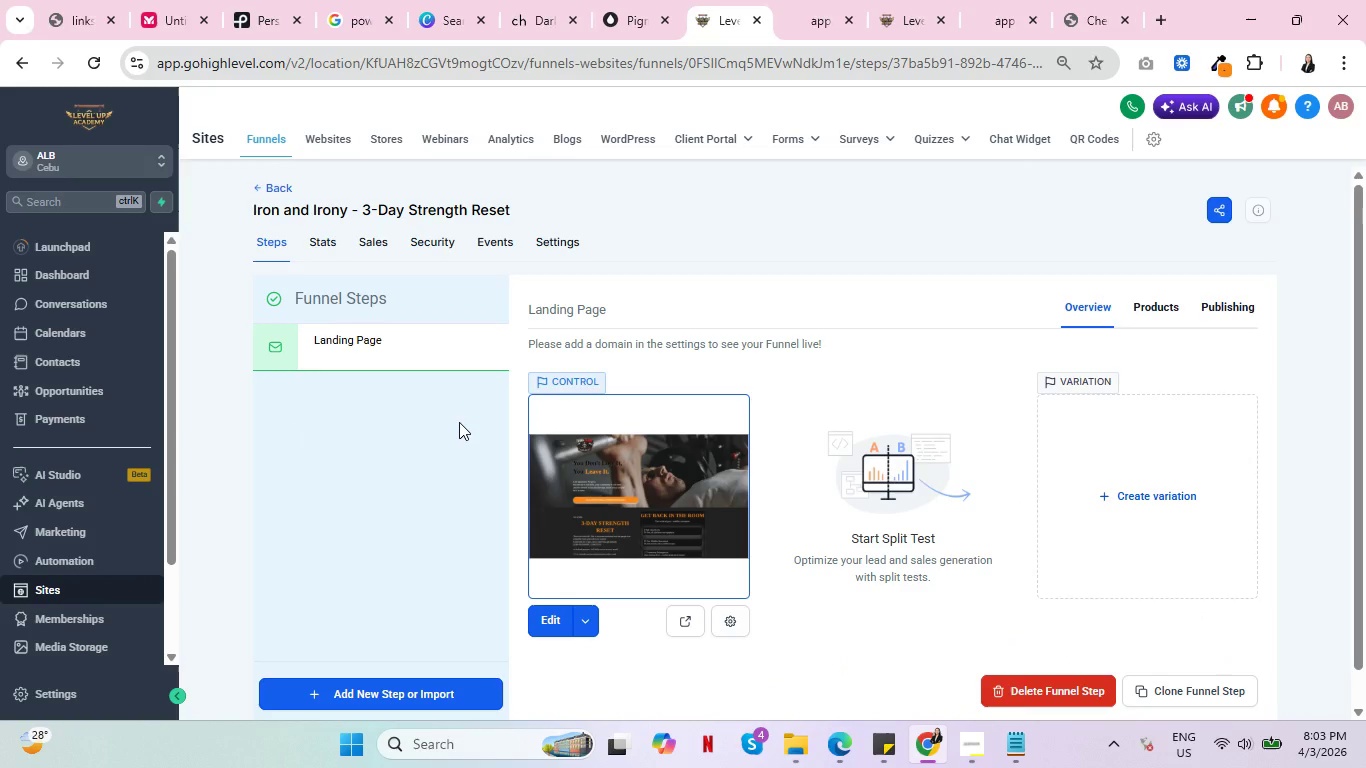 
key(Control+ControlLeft)
 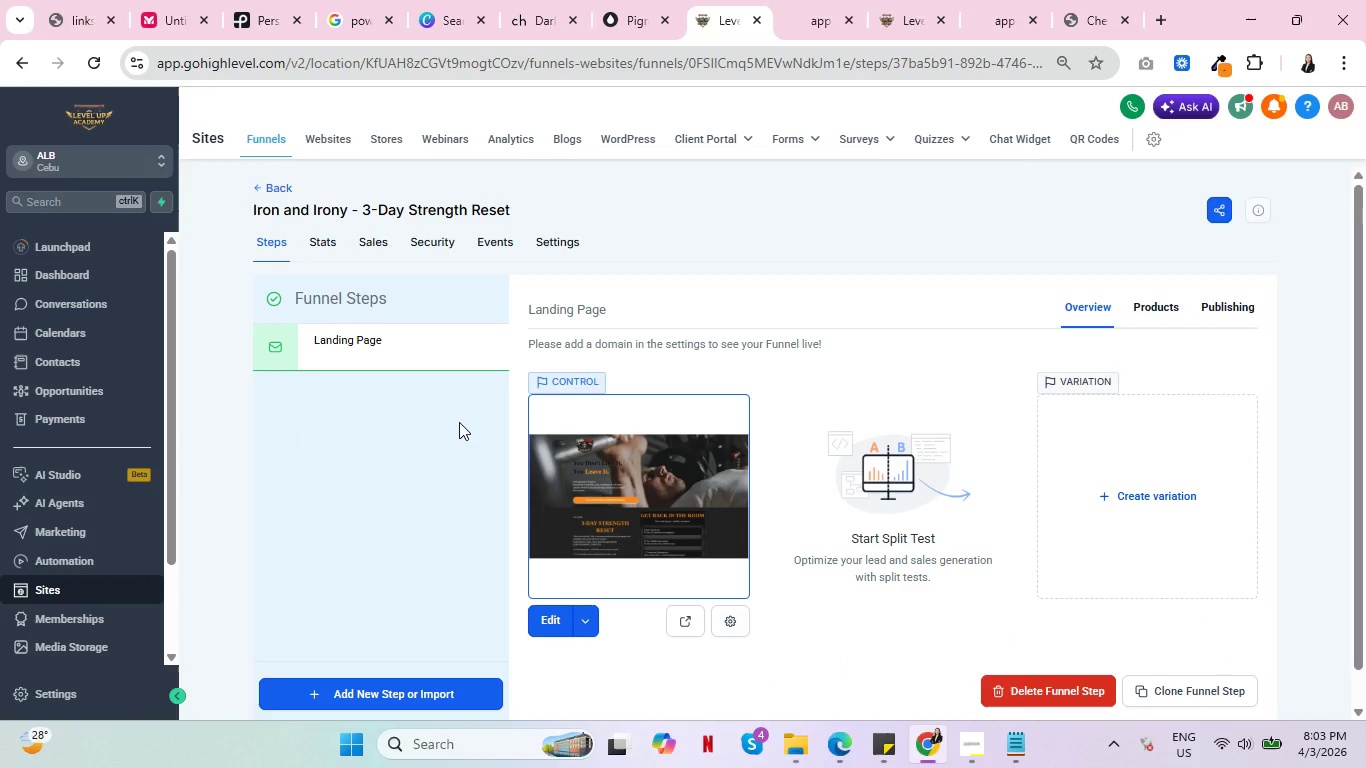 
key(Control+ControlLeft)
 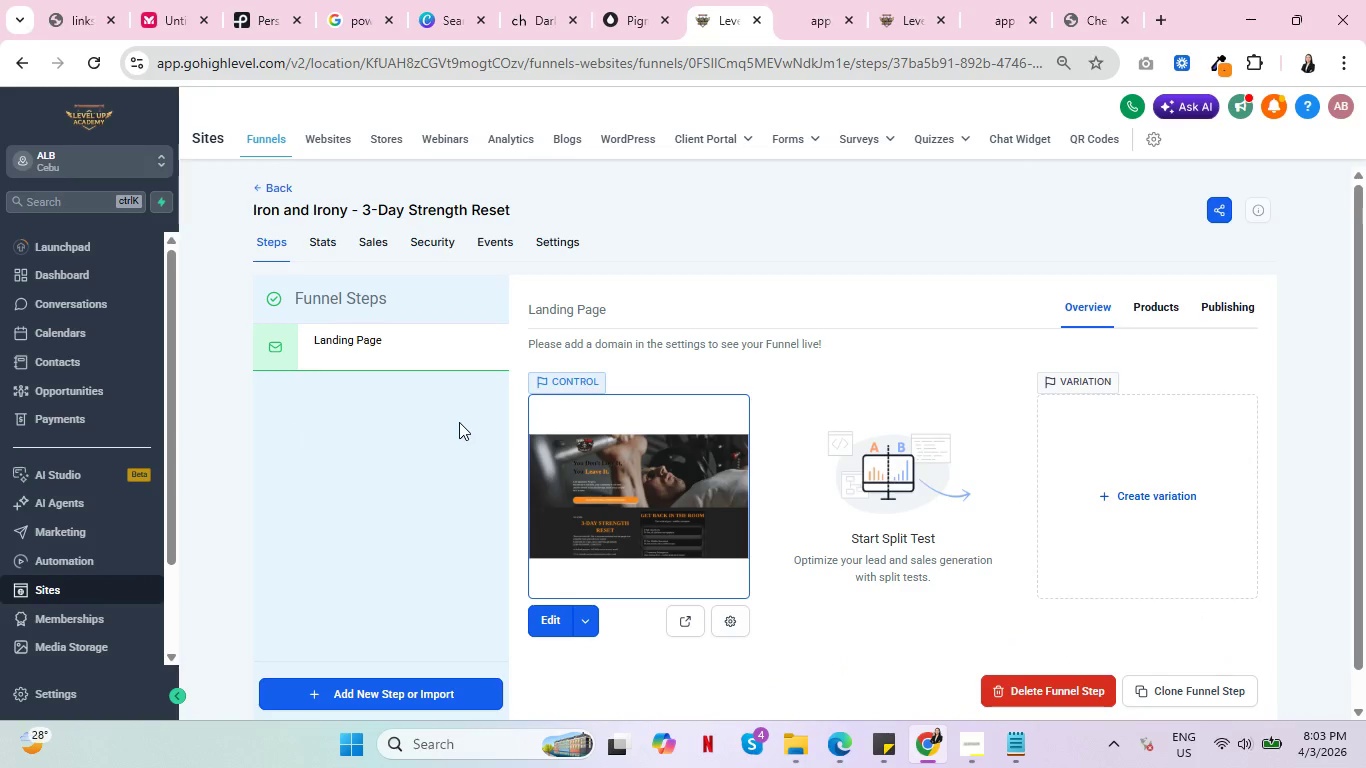 
key(Control+ControlLeft)
 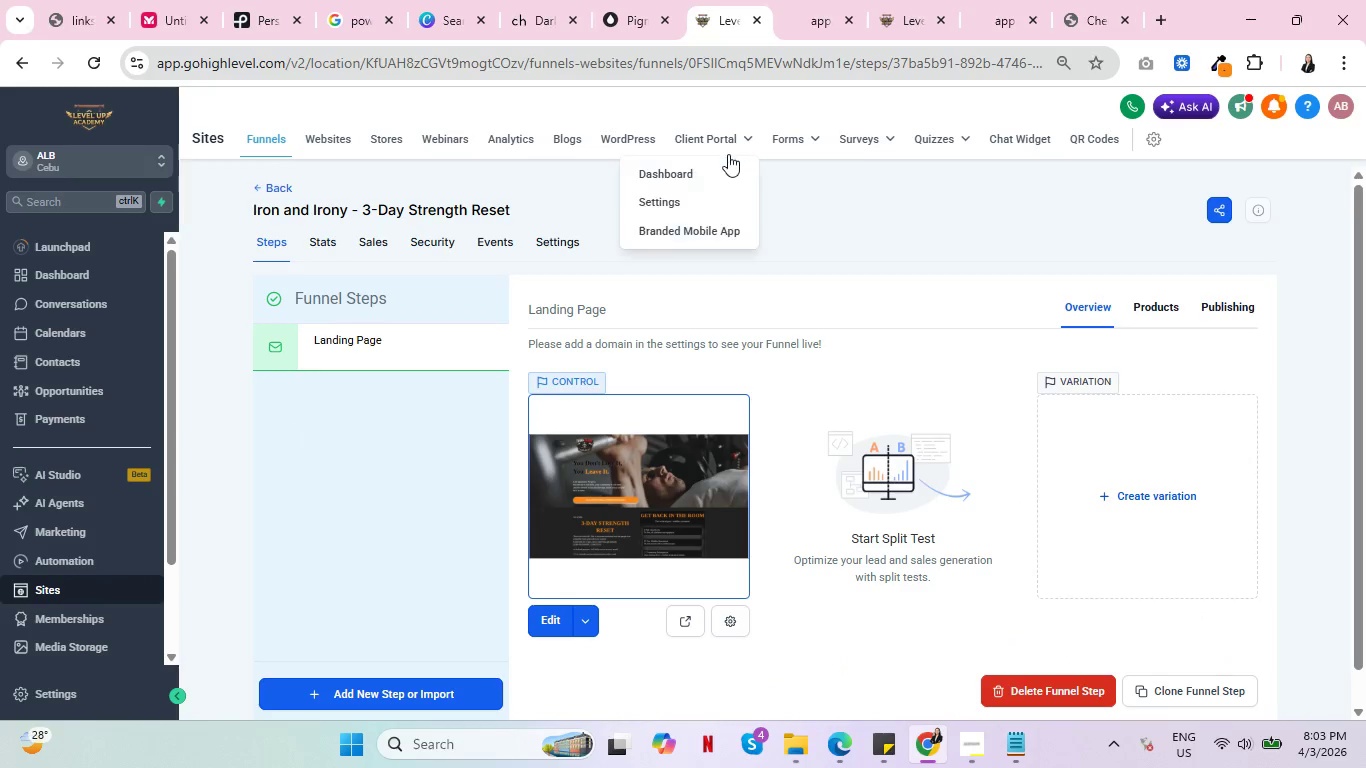 
key(Control+ControlLeft)
 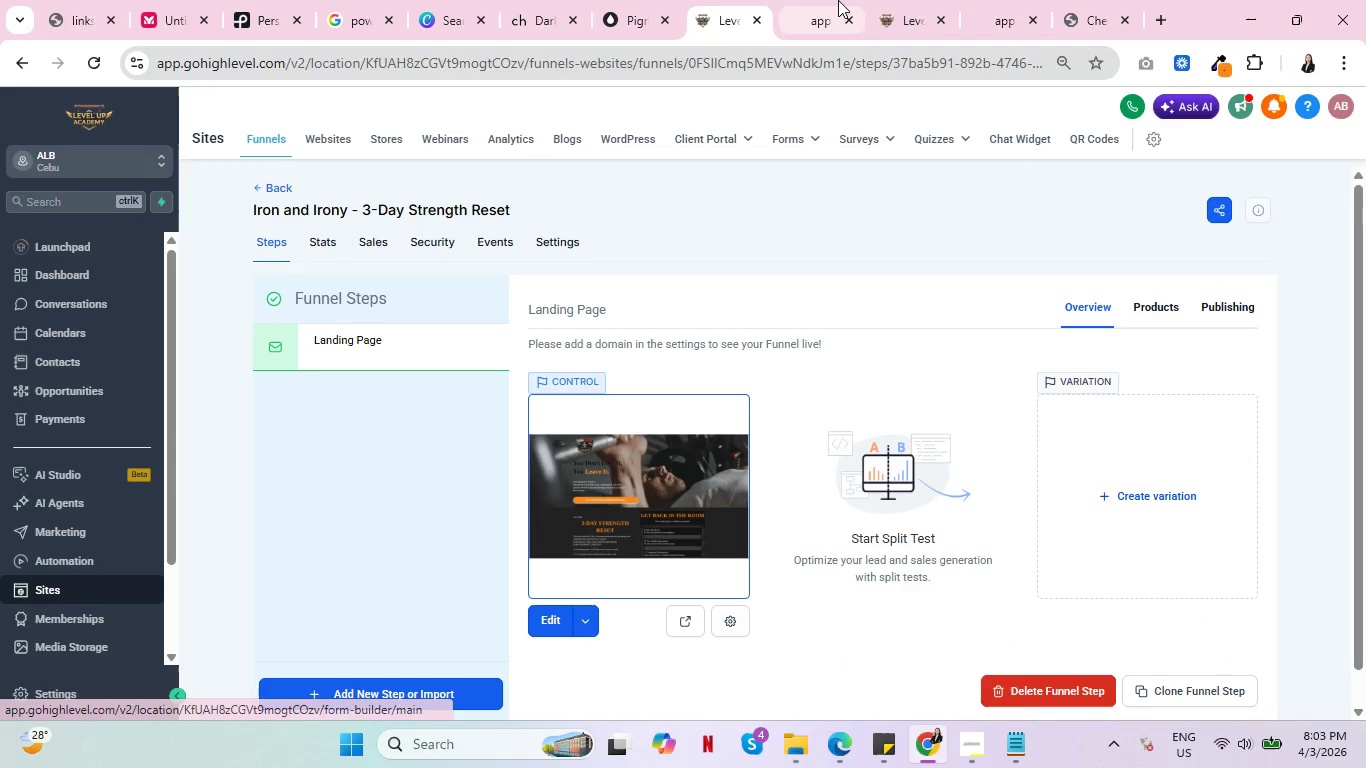 
left_click([838, 0])
 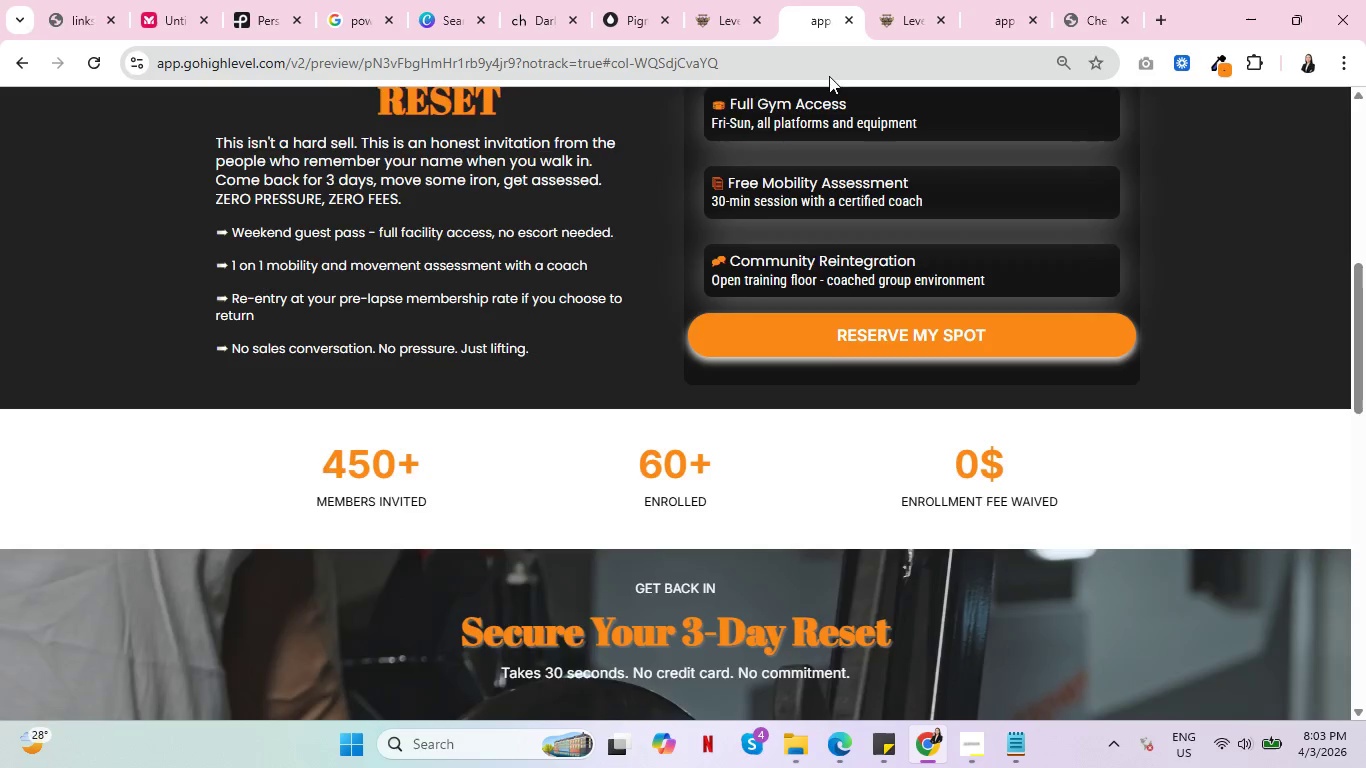 
scroll: coordinate [843, 372], scroll_direction: down, amount: 9.0
 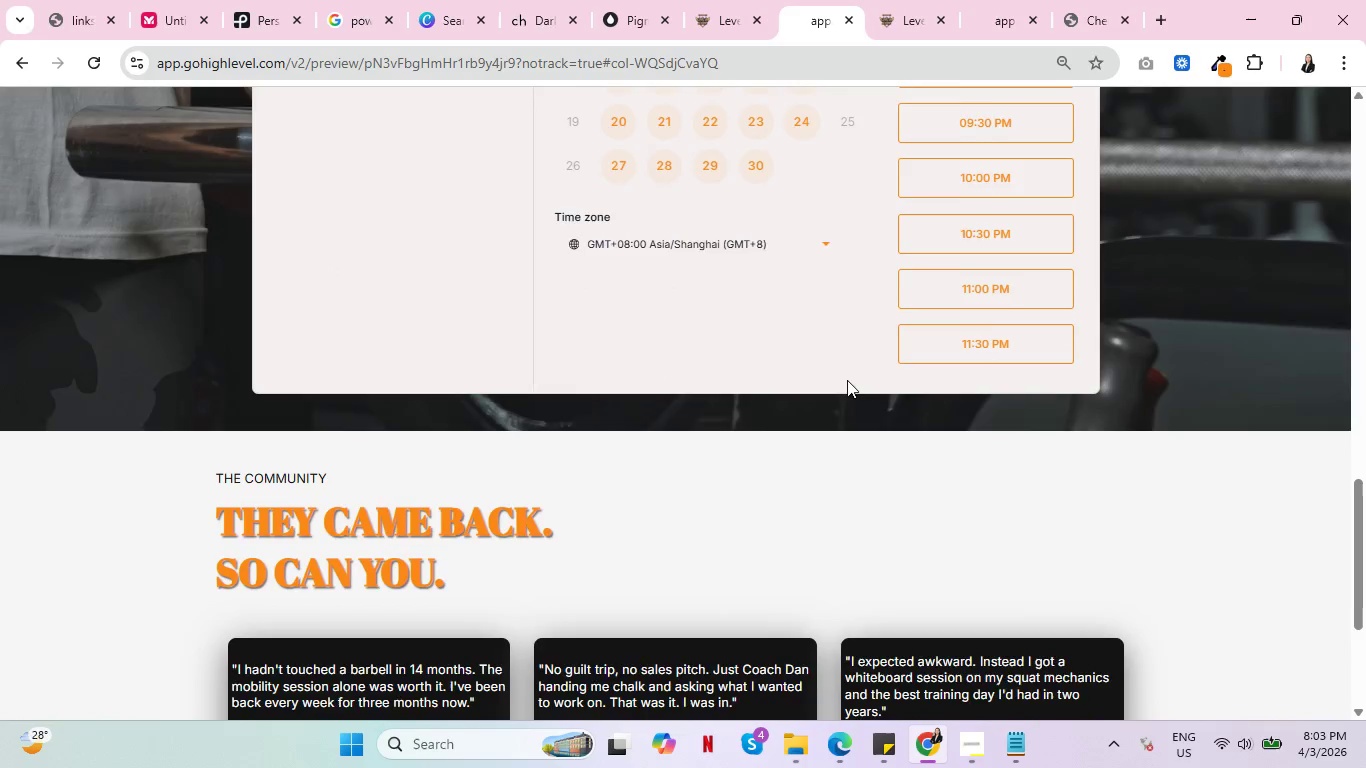 
key(Control+ControlLeft)
 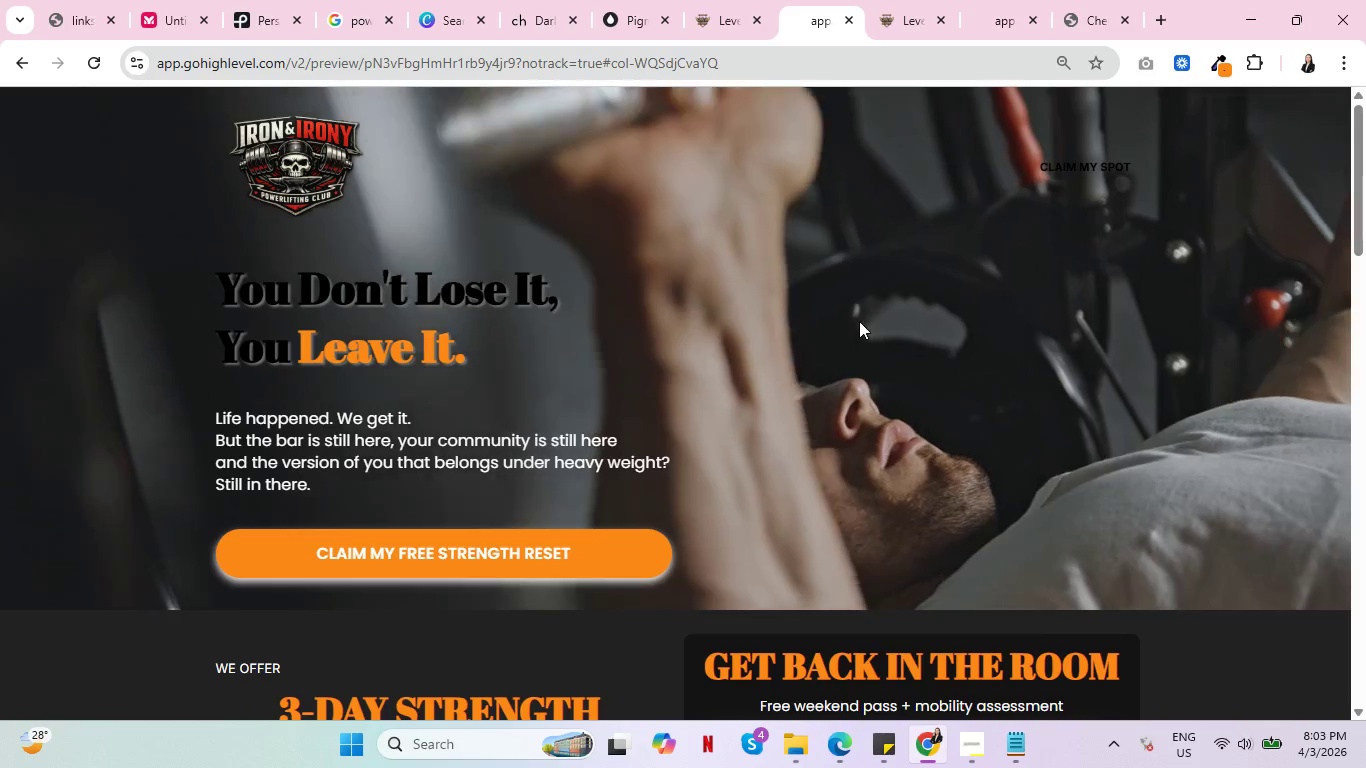 
scroll: coordinate [851, 342], scroll_direction: up, amount: 22.0
 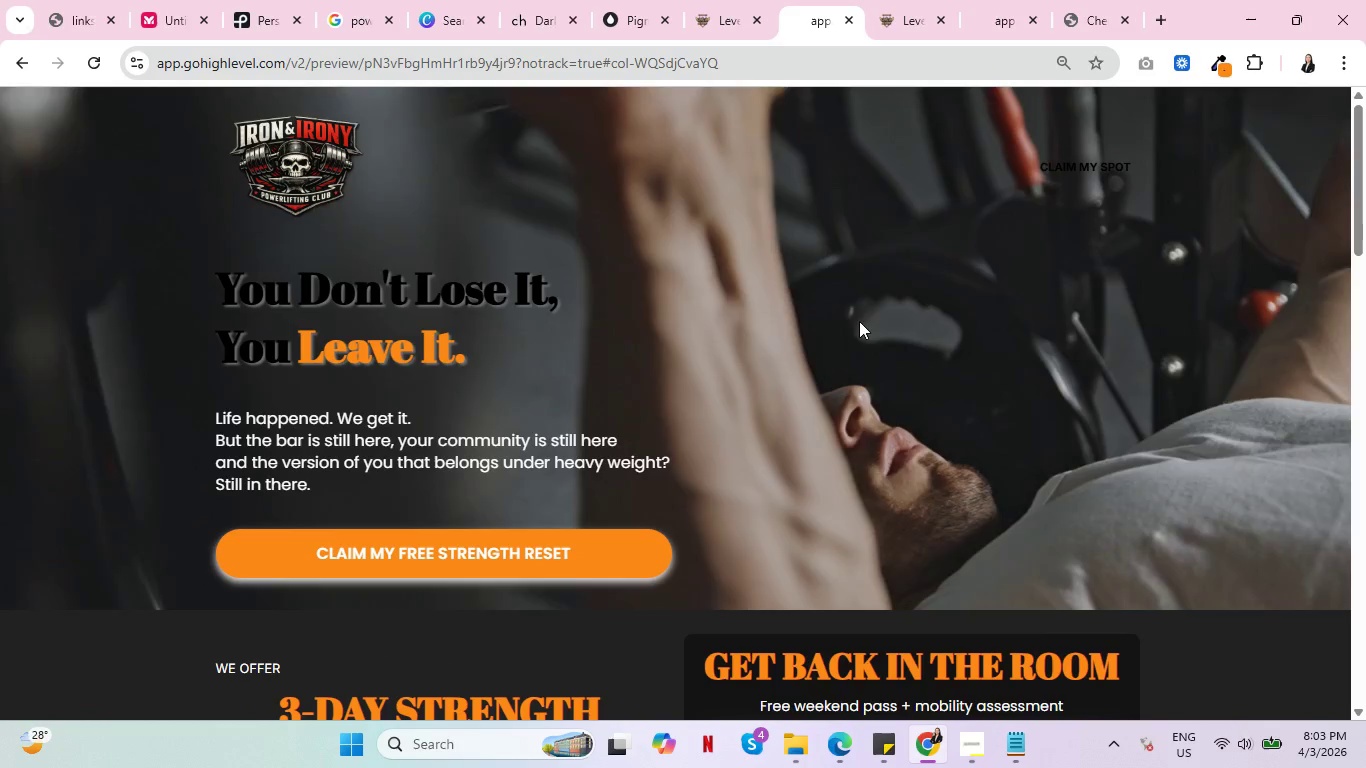 
key(Control+ControlLeft)
 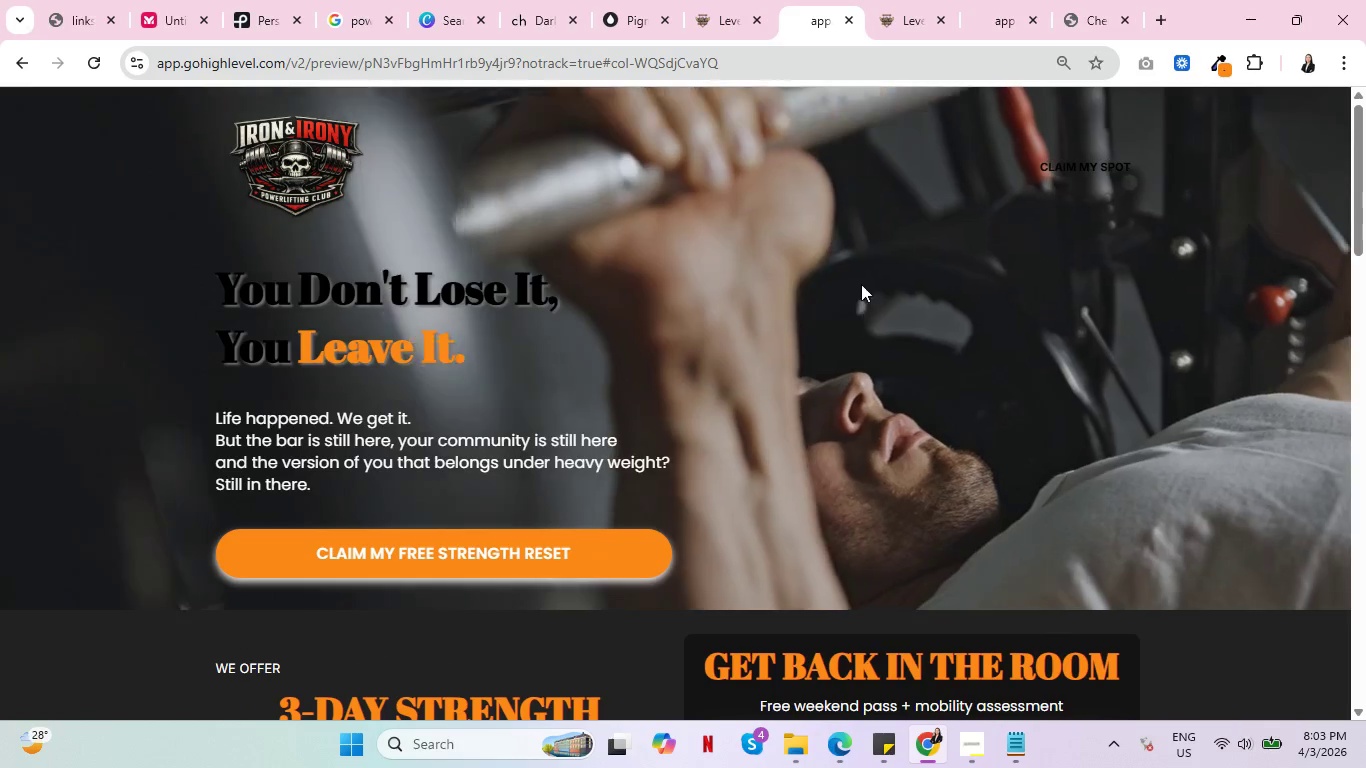 
key(Control+ControlLeft)
 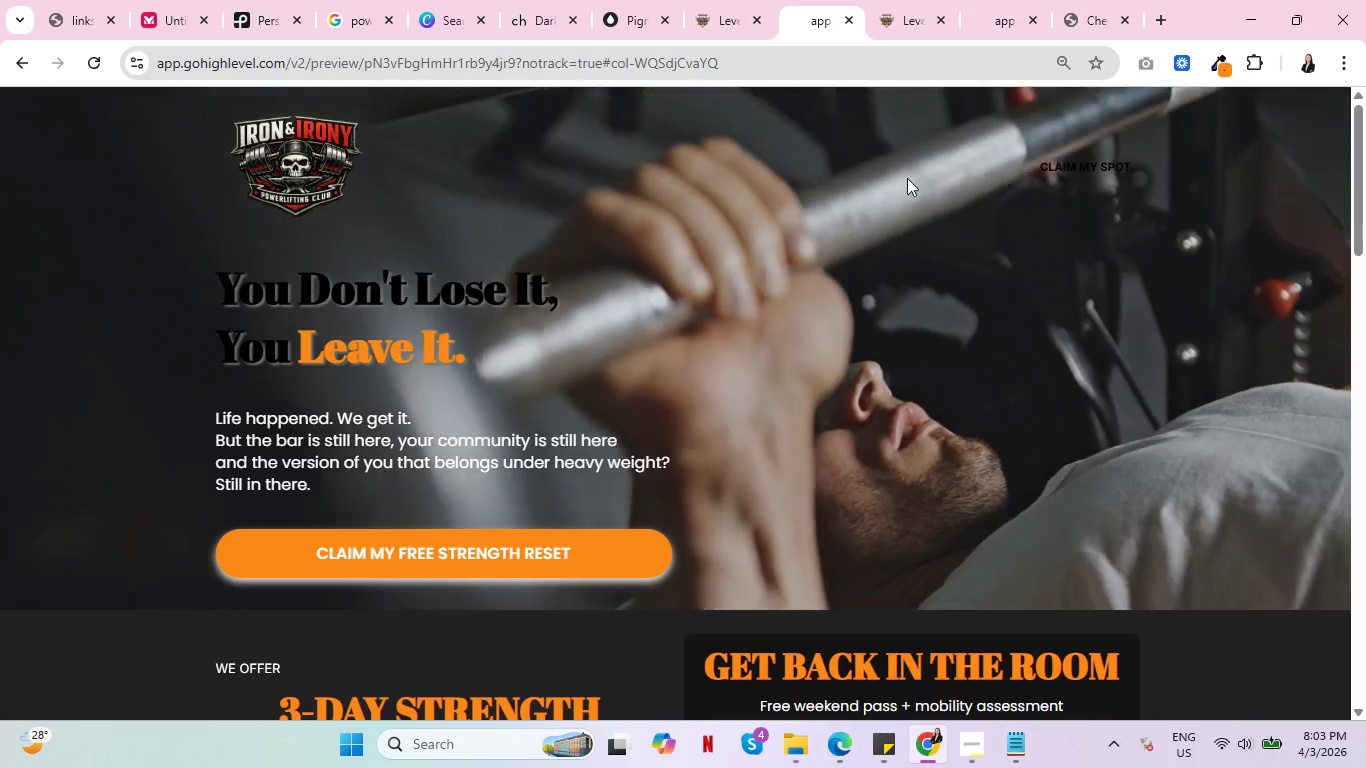 
key(Control+ControlLeft)
 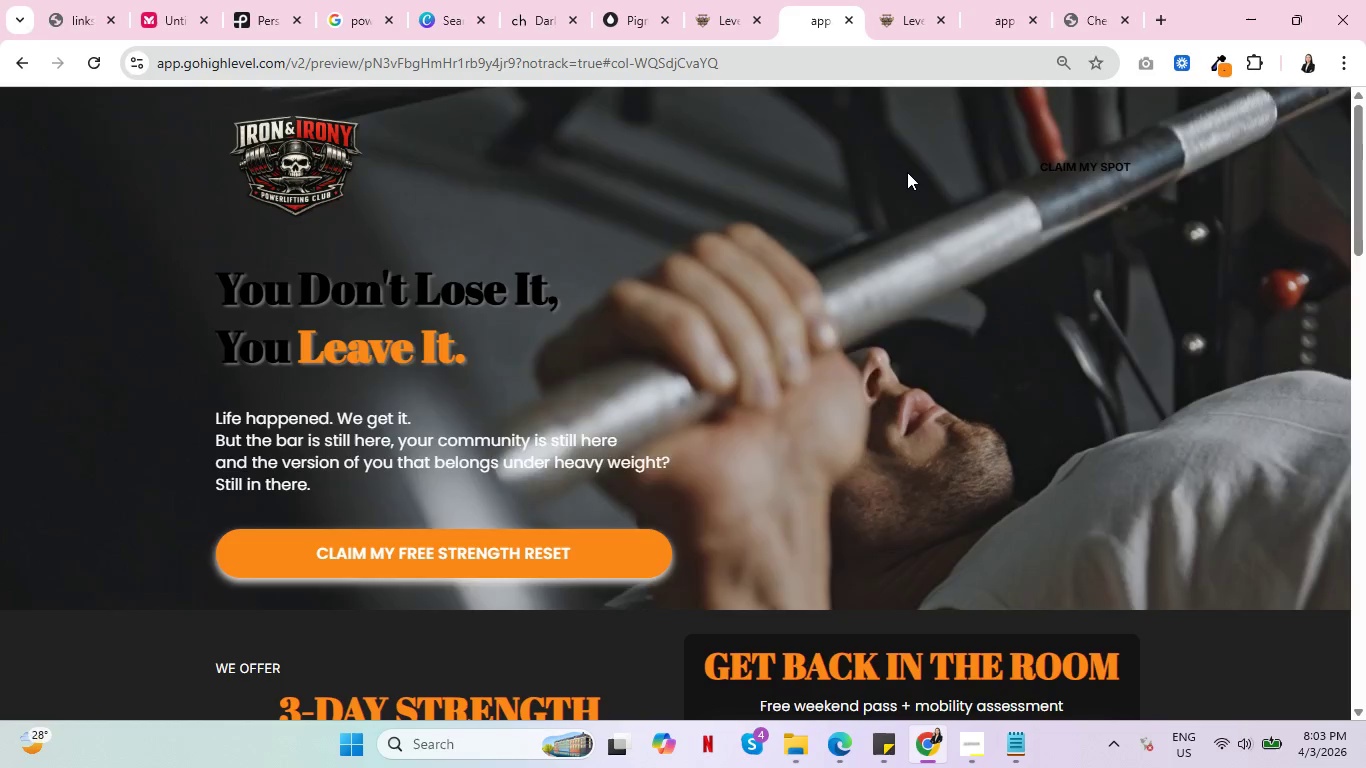 
key(Control+ControlLeft)
 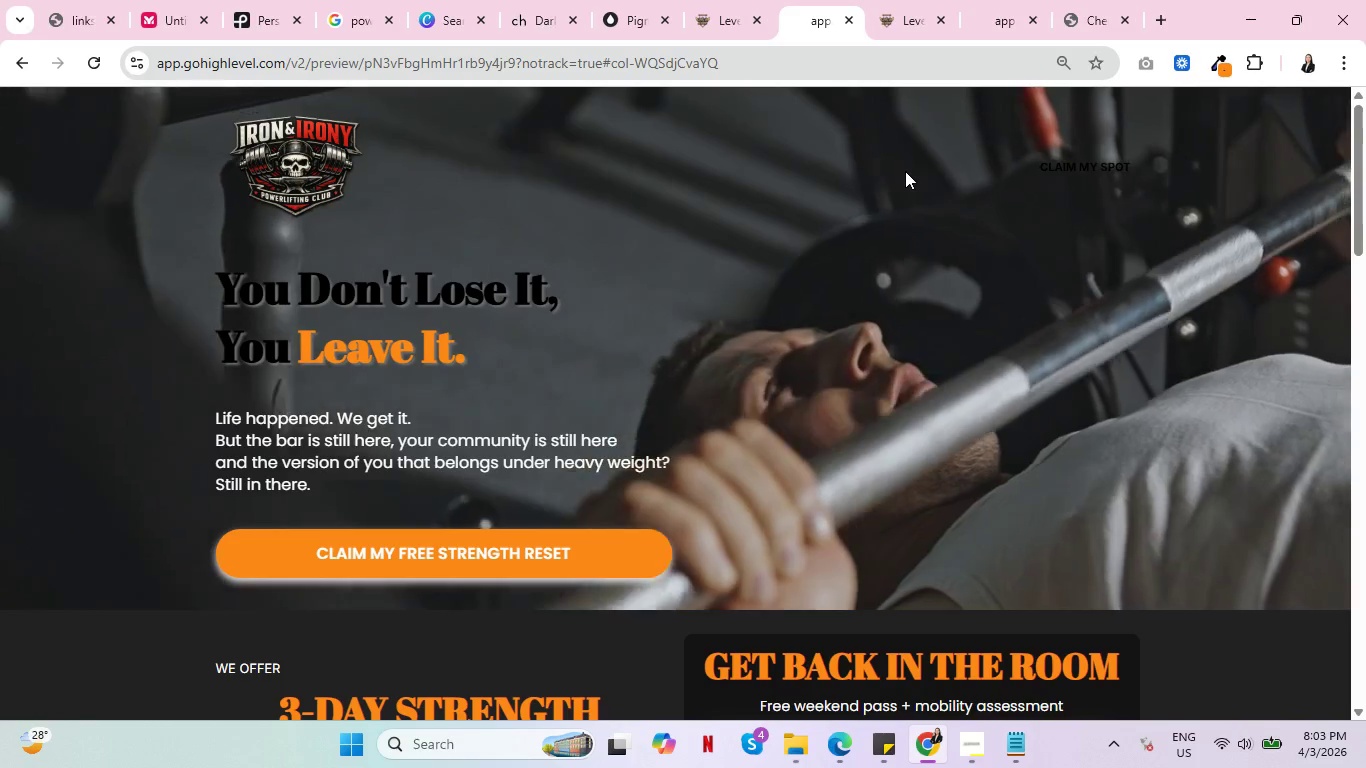 
key(Control+ControlLeft)
 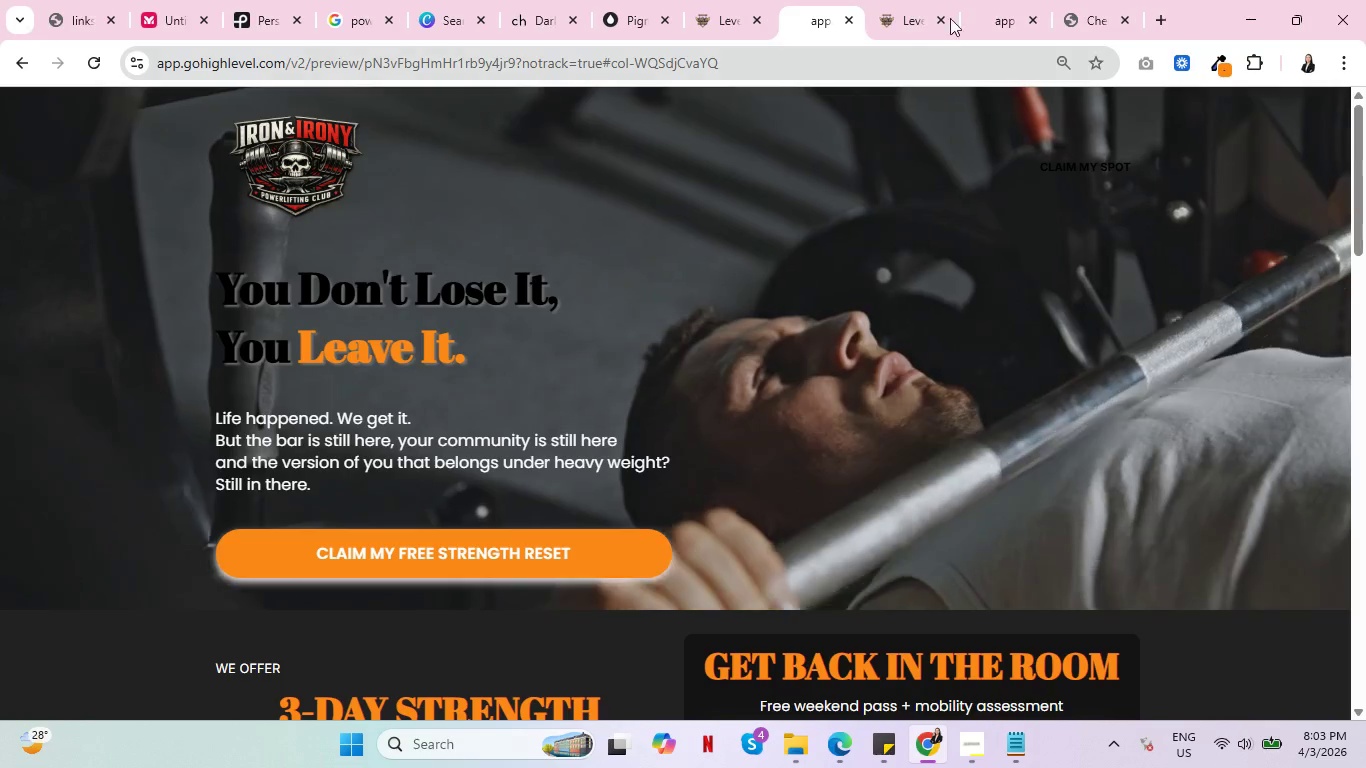 
left_click([937, 0])
 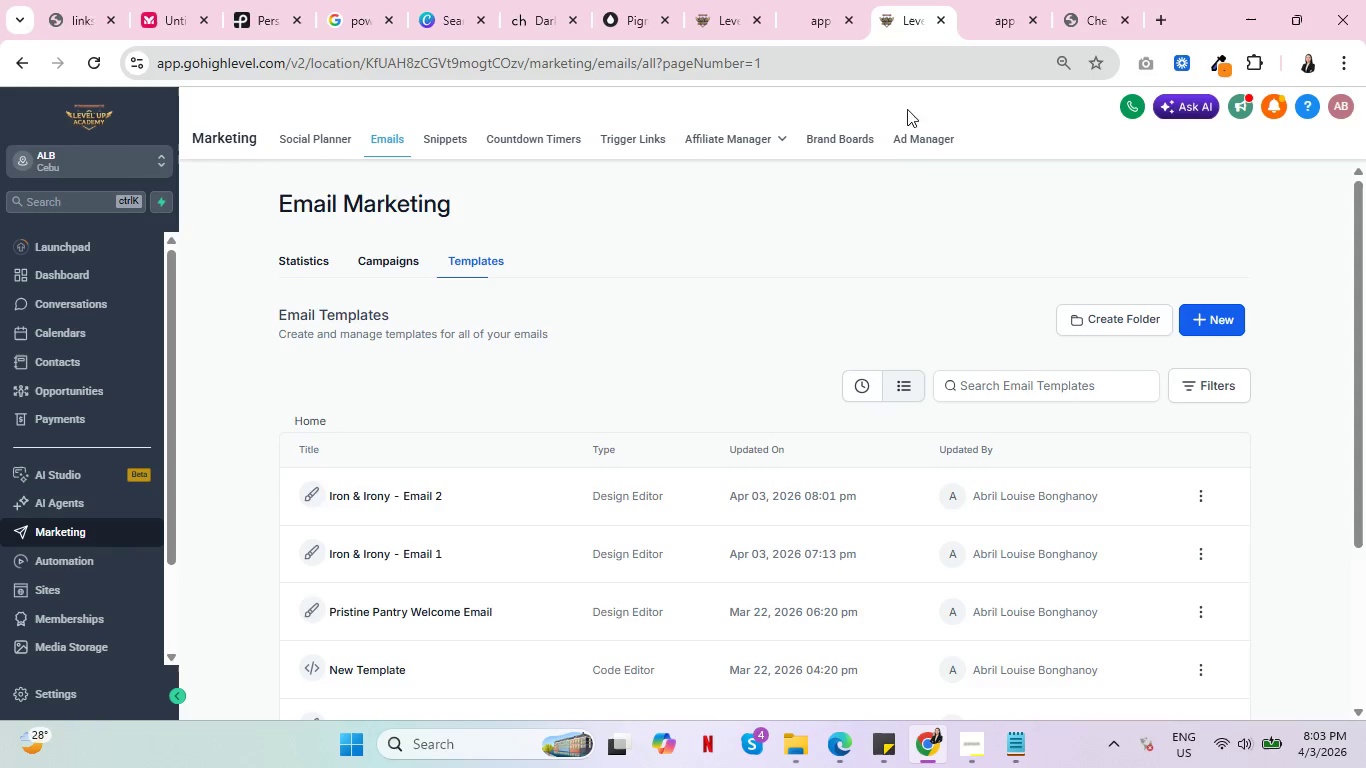 
key(Control+ControlLeft)
 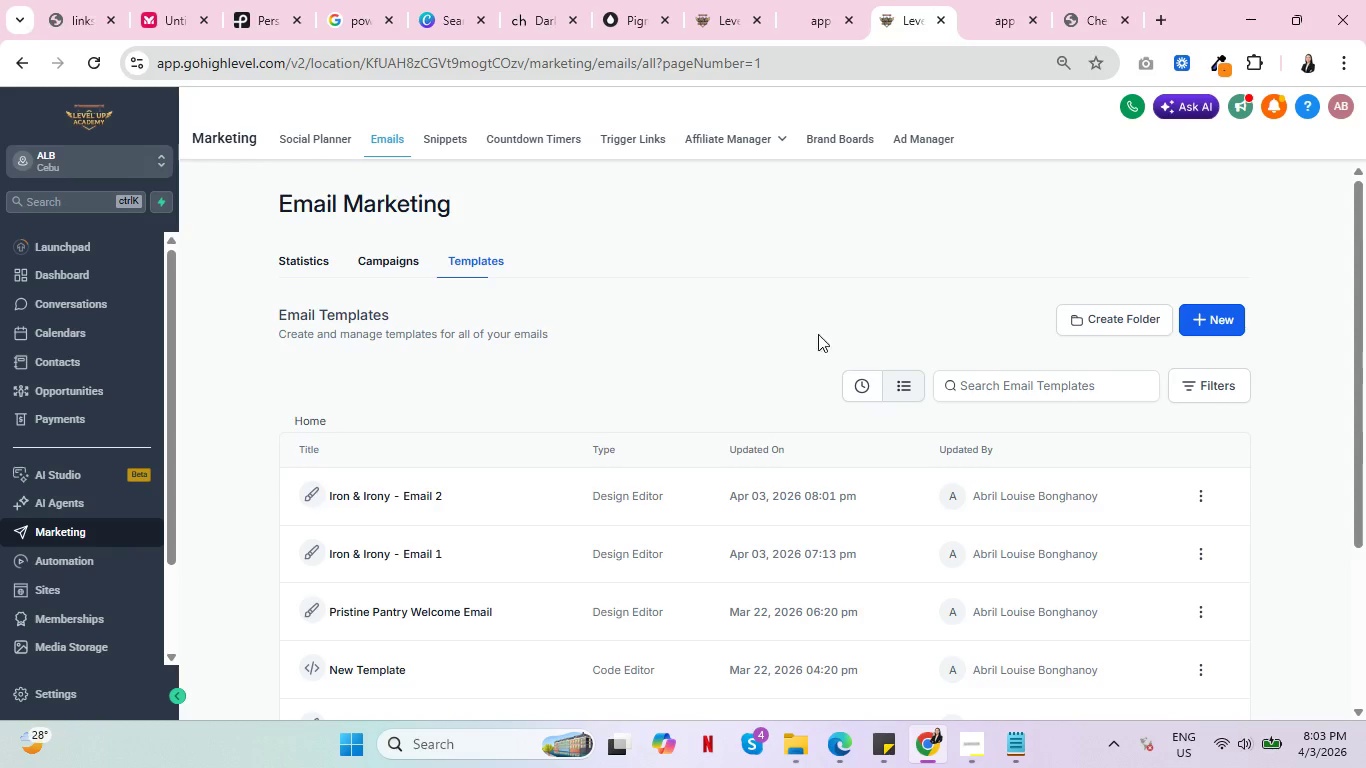 
key(Control+ControlLeft)
 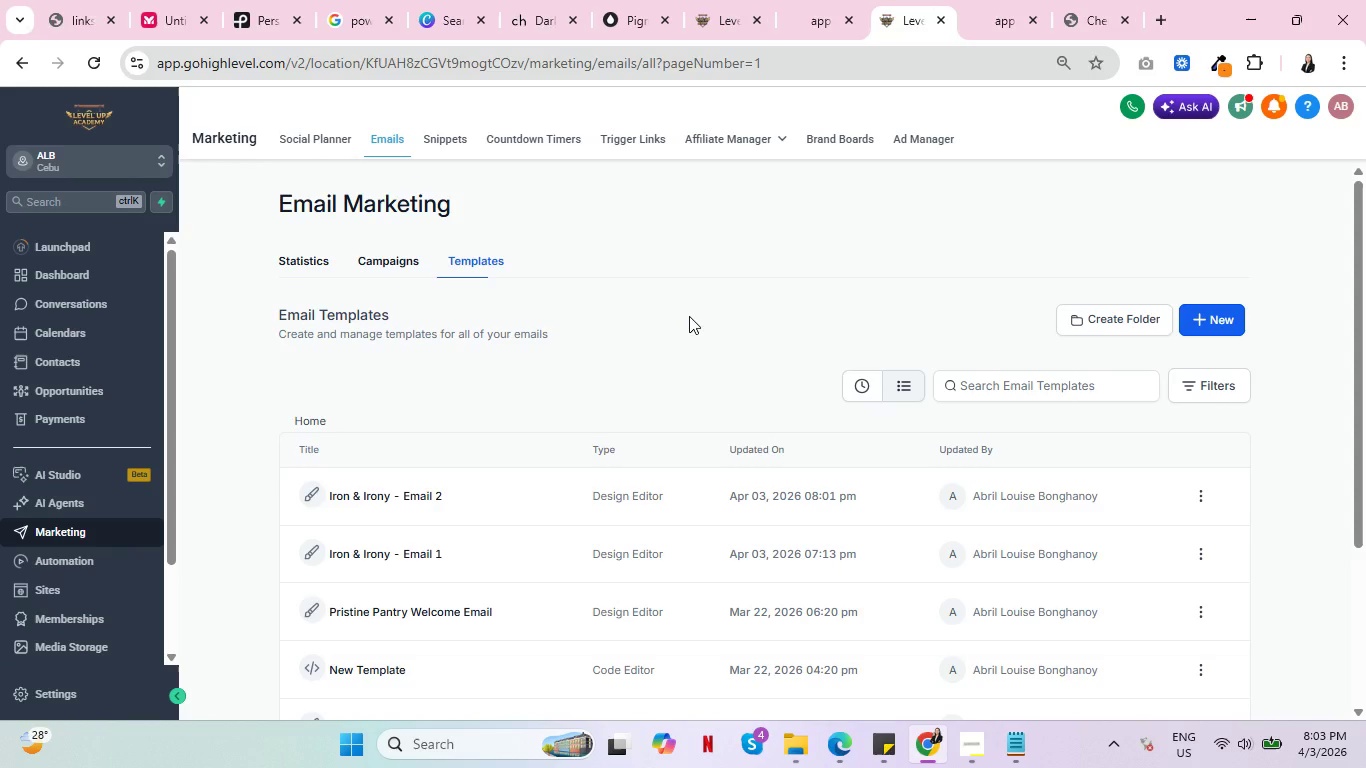 
key(Control+ControlLeft)
 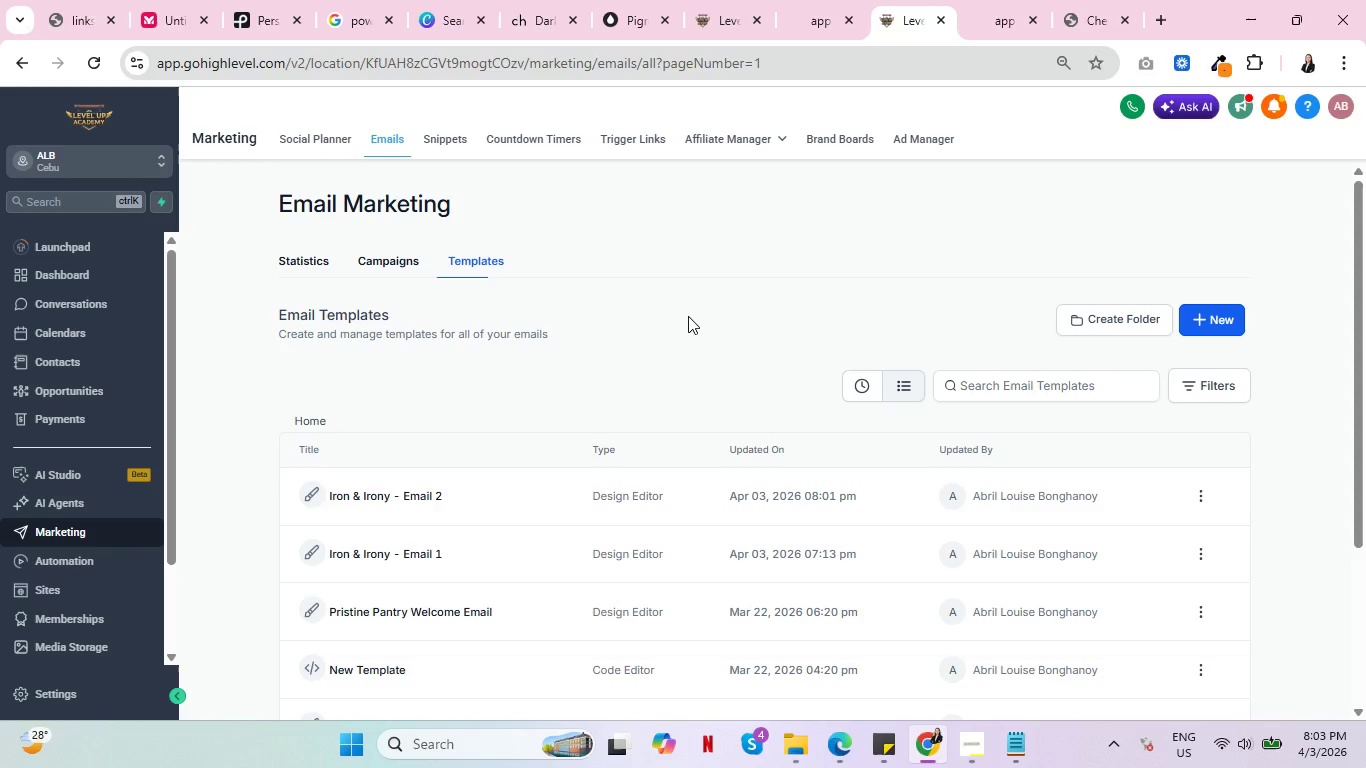 
key(Control+ControlLeft)
 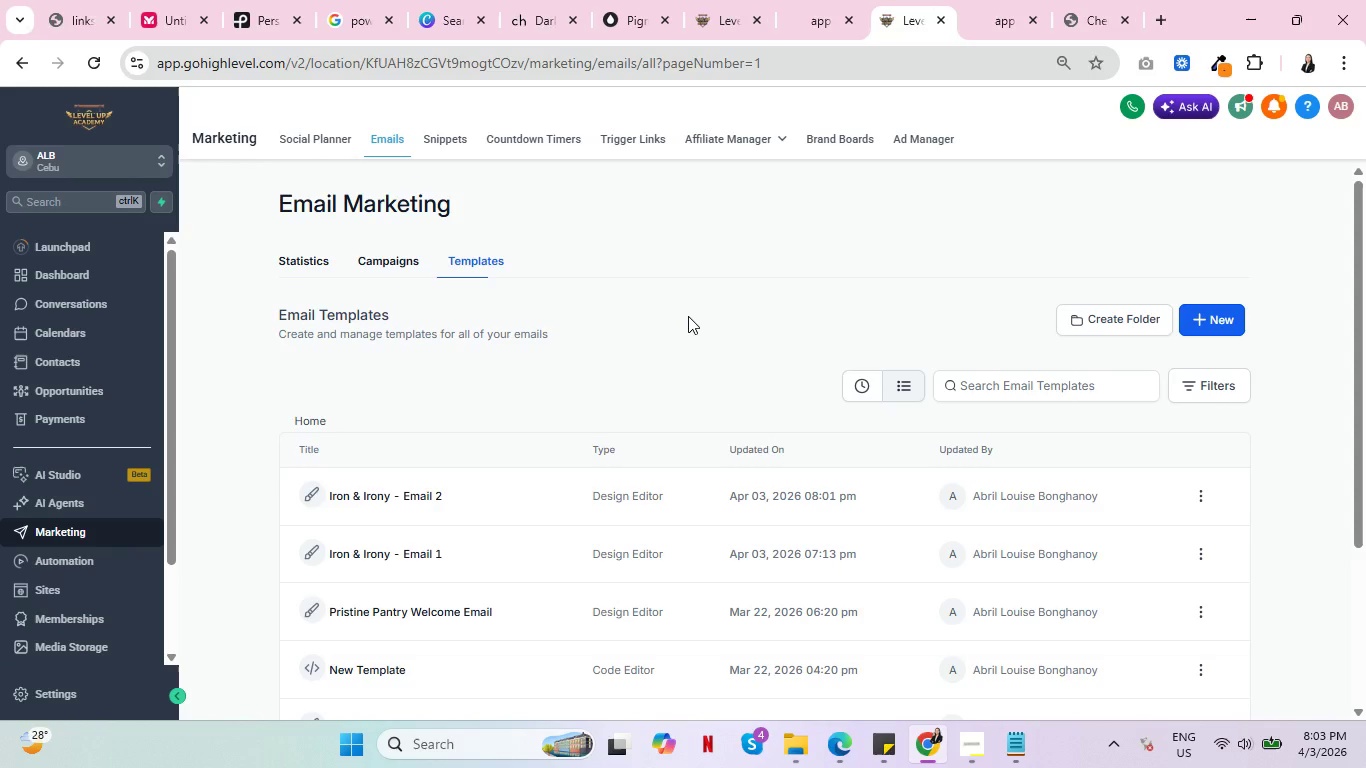 
key(Control+ControlLeft)
 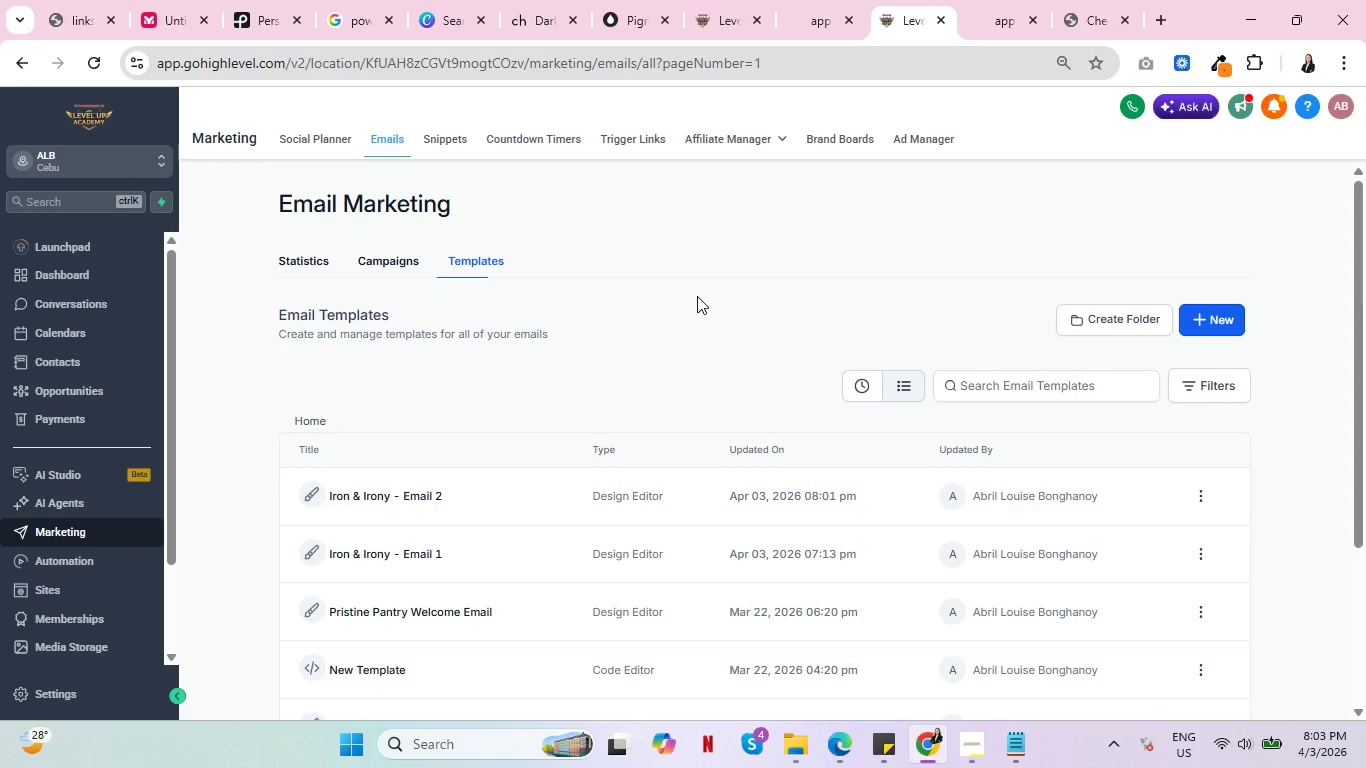 
key(Control+ControlLeft)
 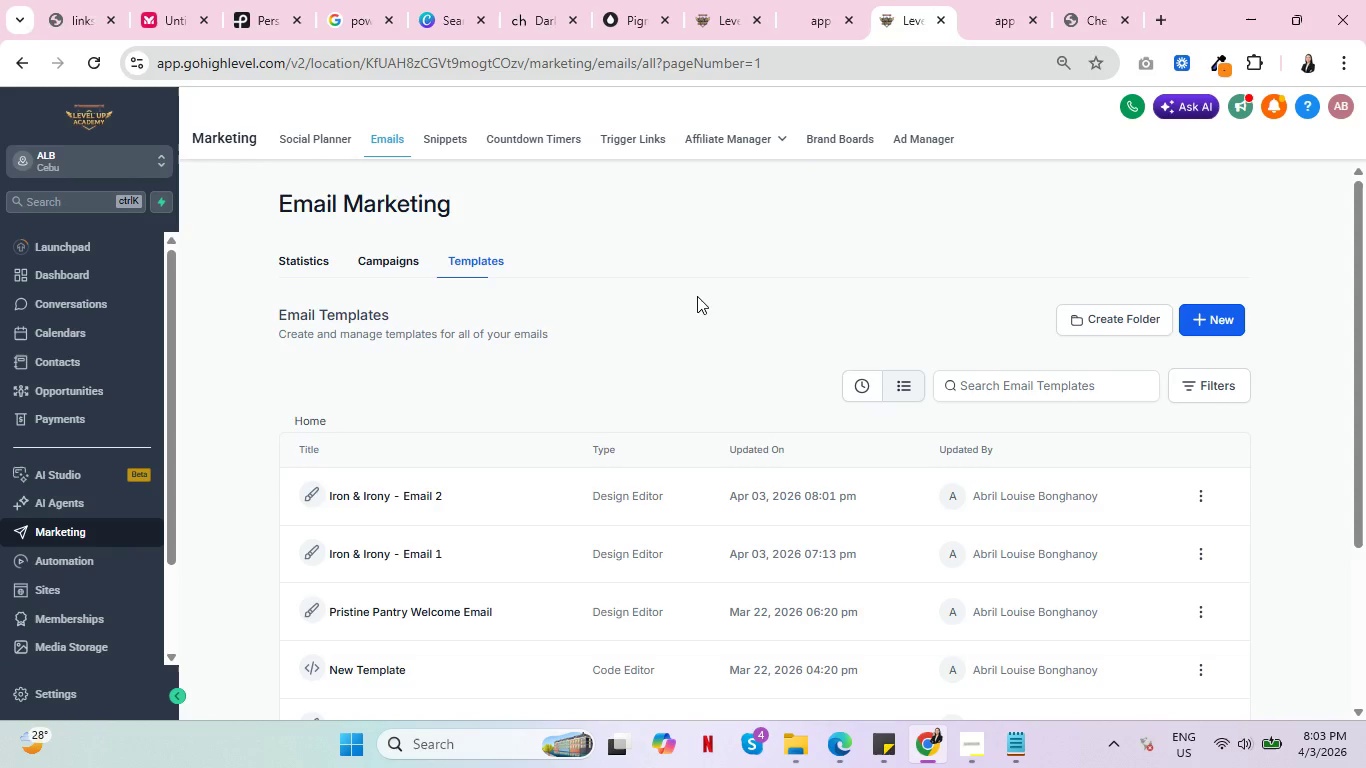 
key(Control+ControlLeft)
 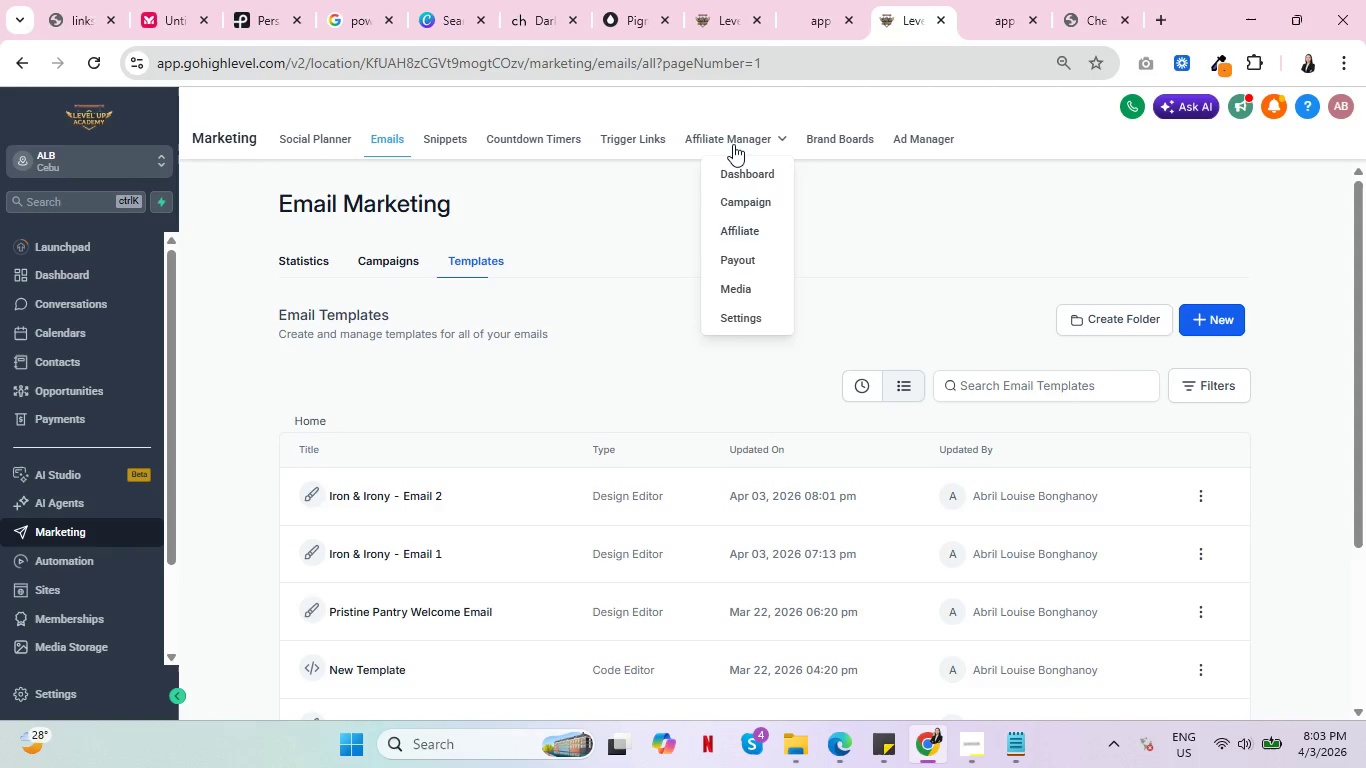 
key(Control+ControlLeft)
 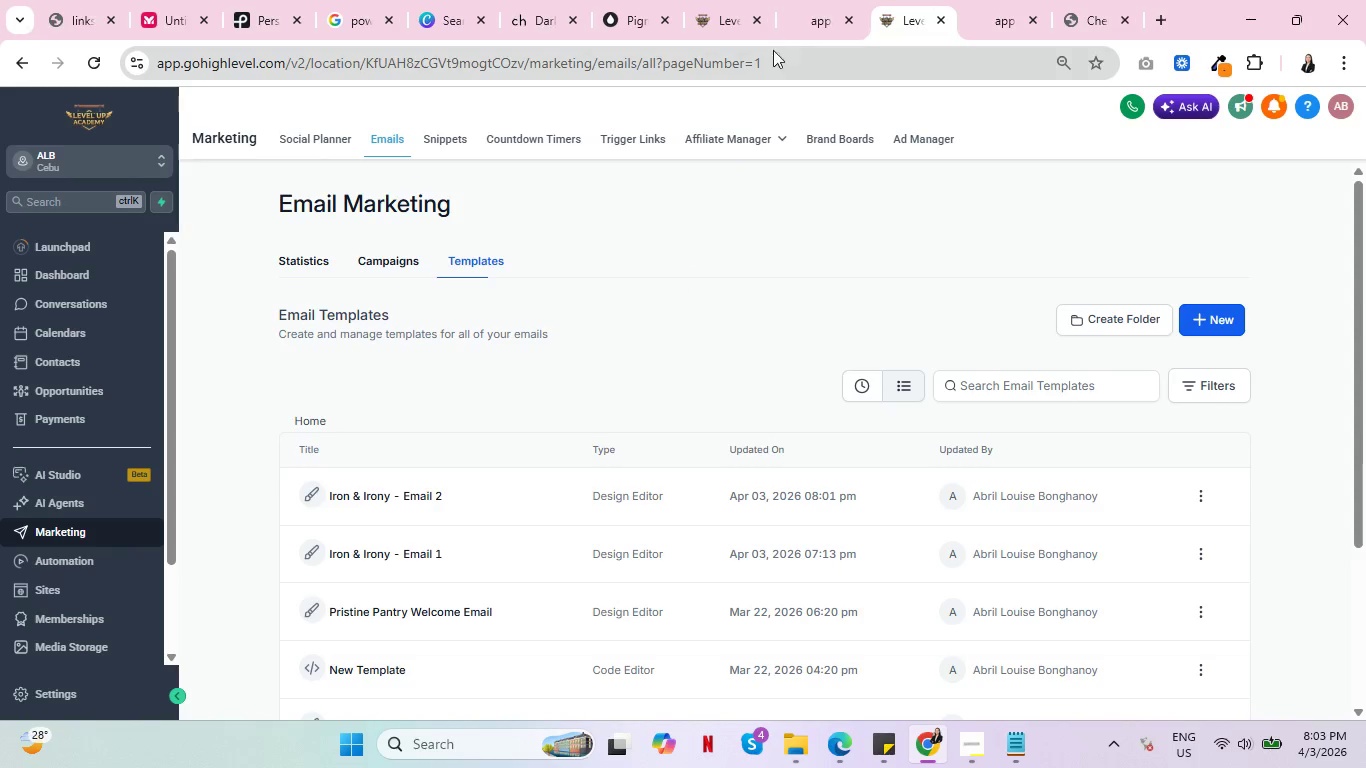 
key(Control+ControlLeft)
 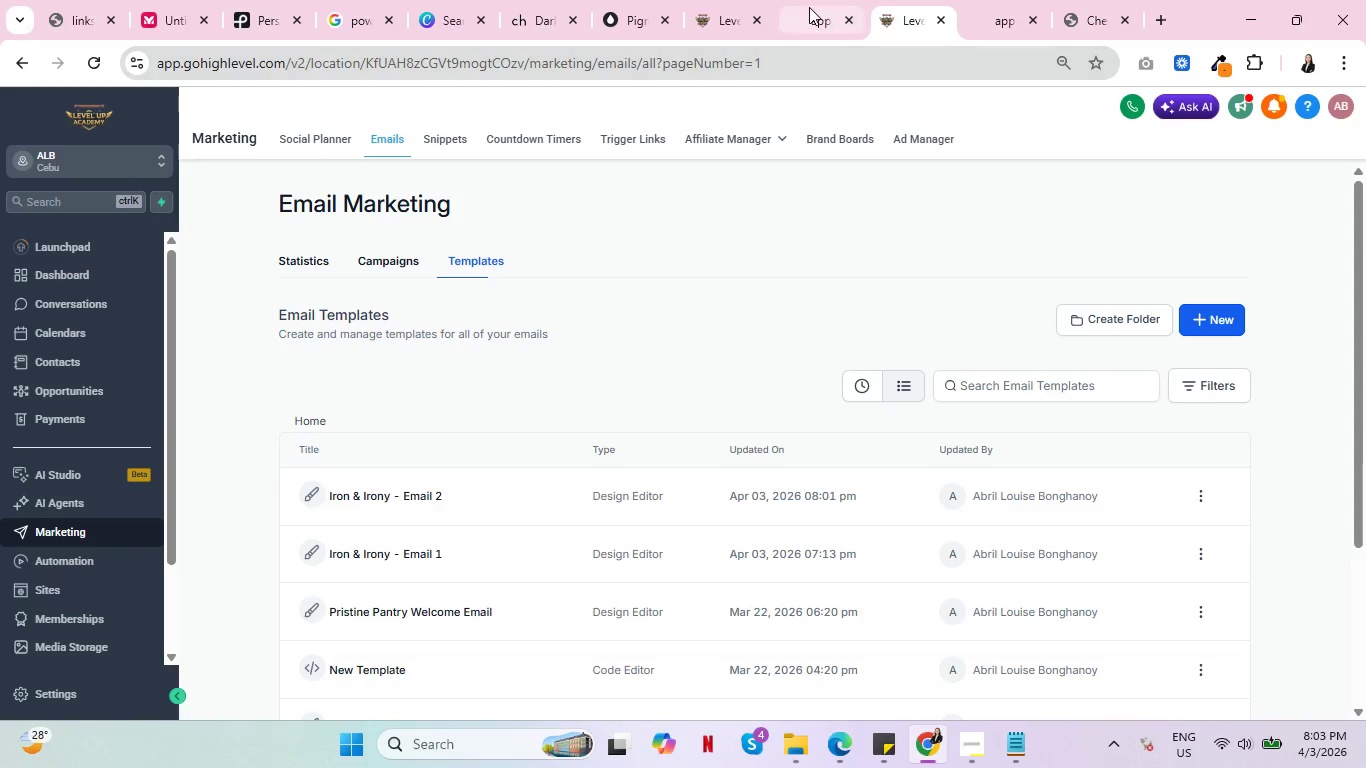 
left_click([809, 7])
 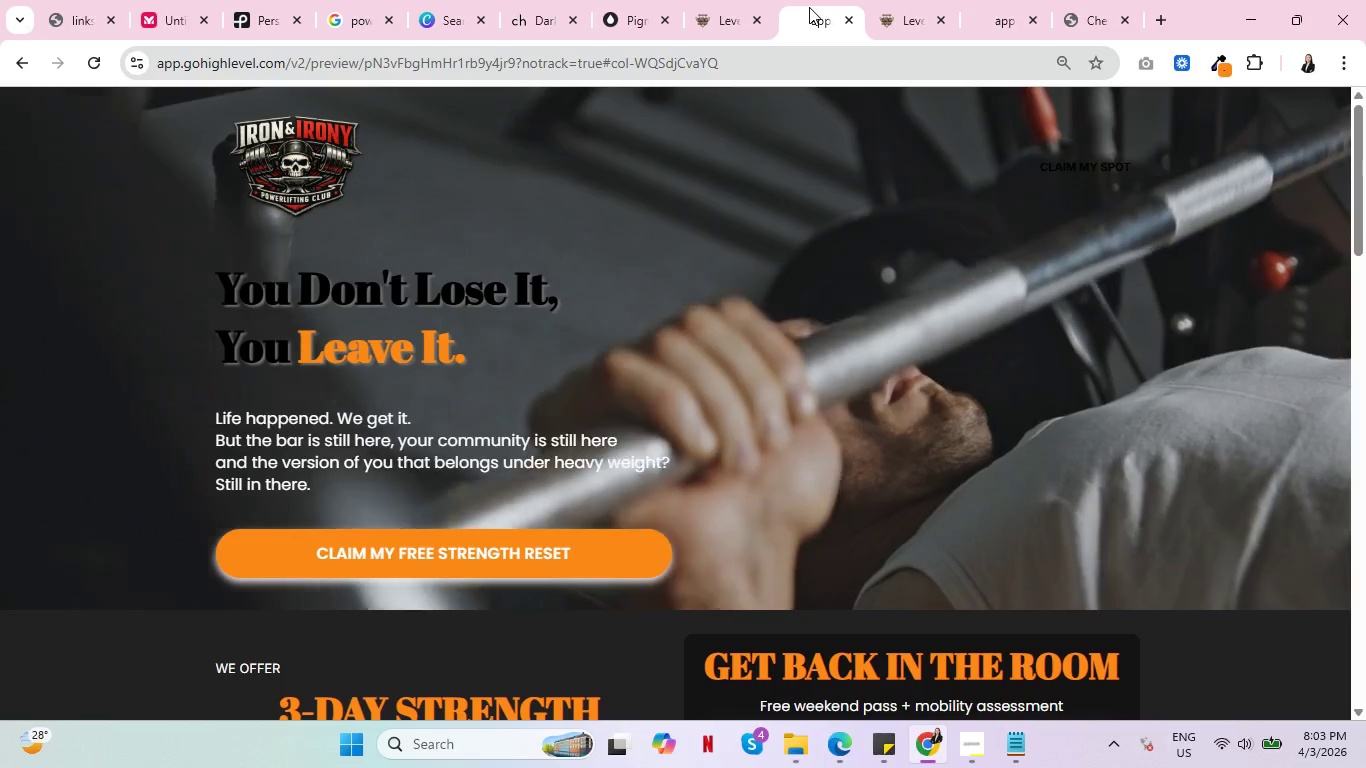 
key(Control+ControlLeft)
 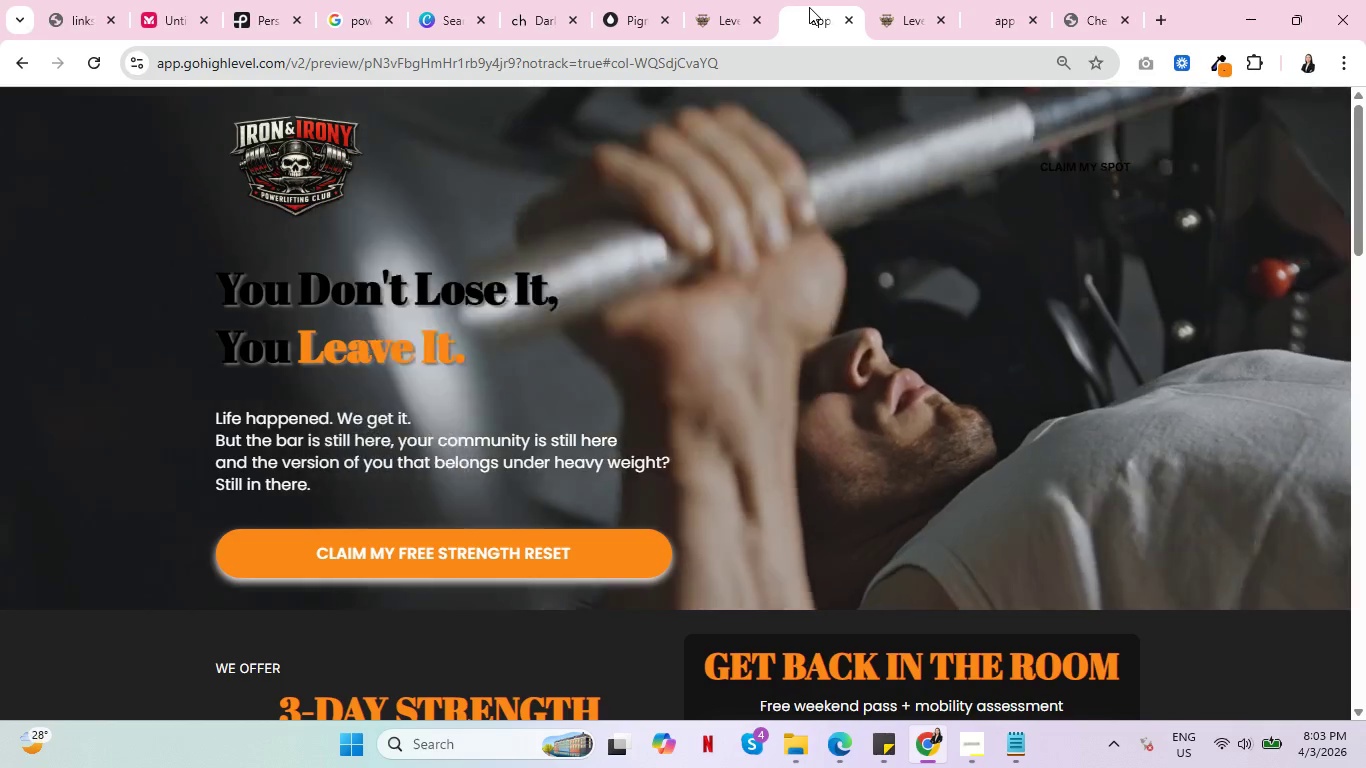 
key(Control+ControlLeft)
 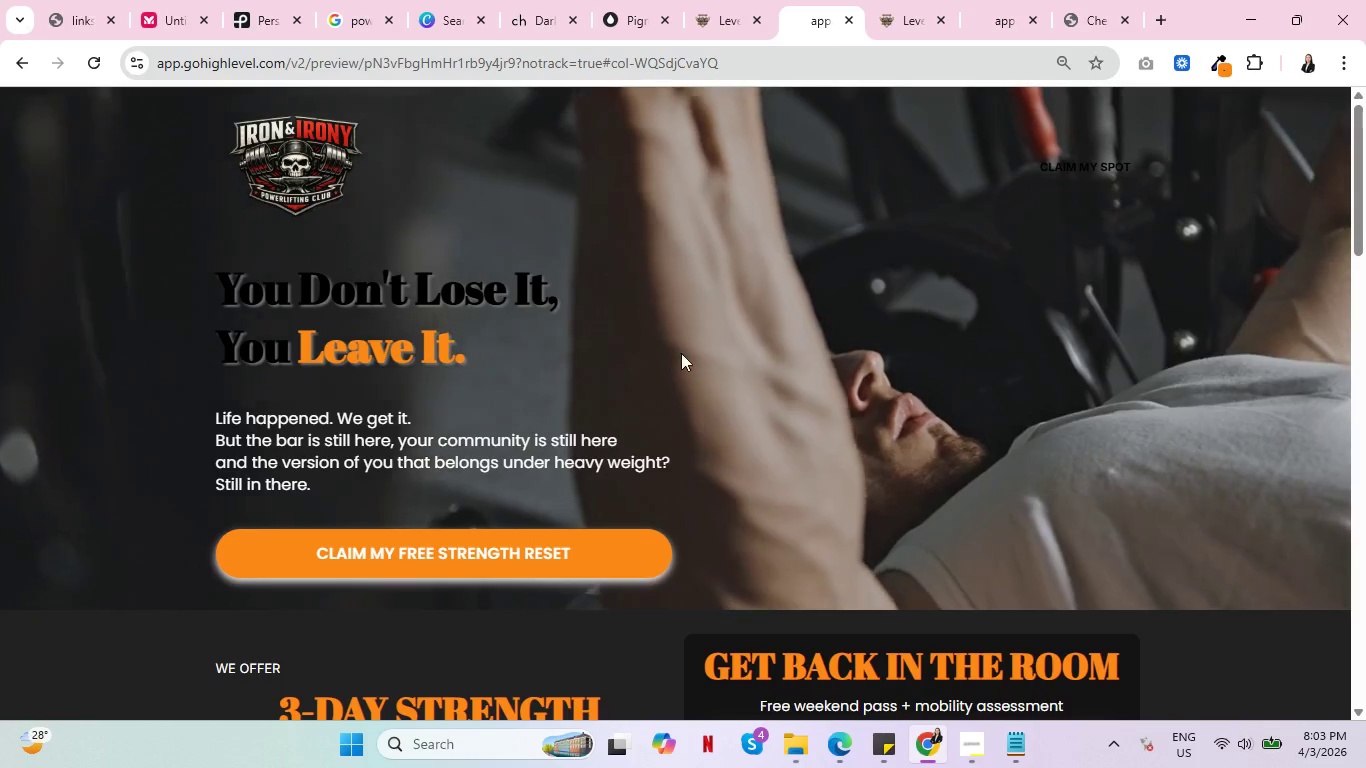 
scroll: coordinate [702, 409], scroll_direction: up, amount: 5.0
 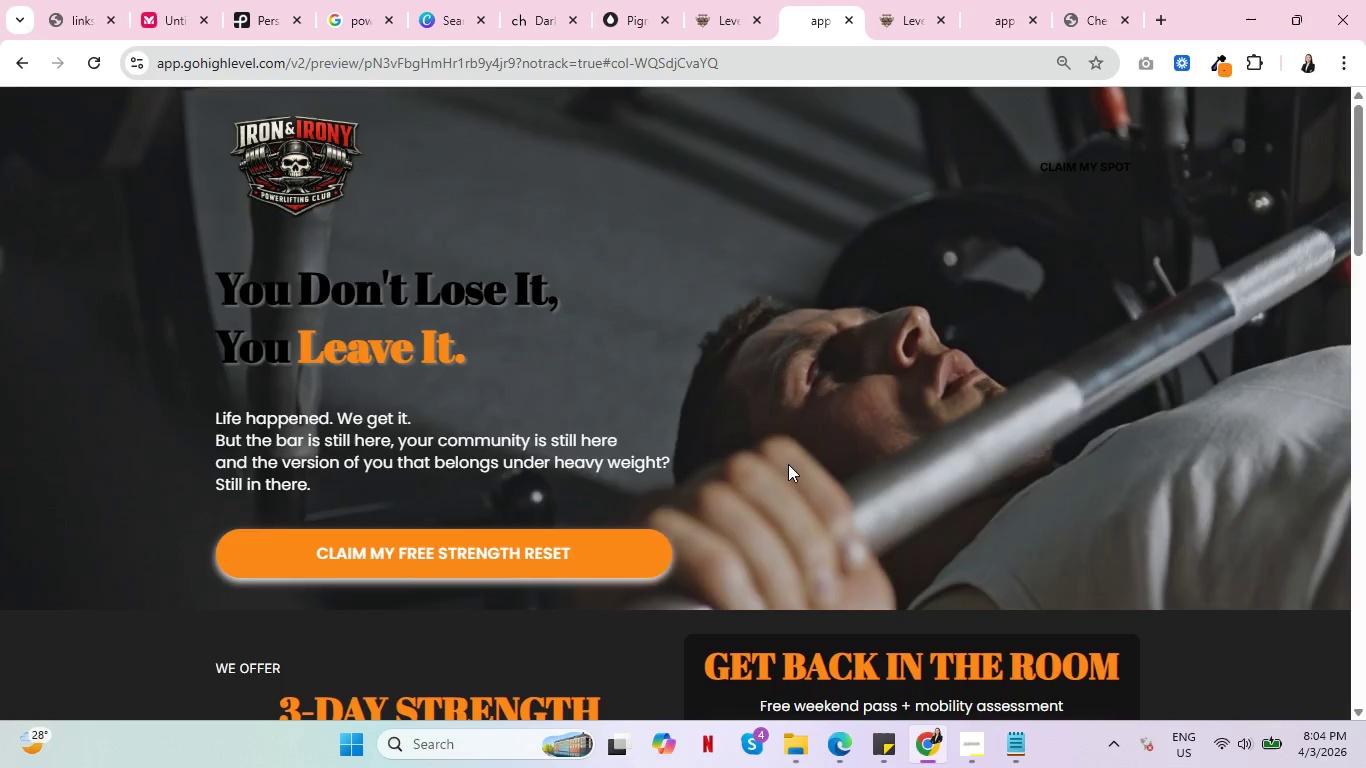 
scroll: coordinate [789, 435], scroll_direction: down, amount: 5.0
 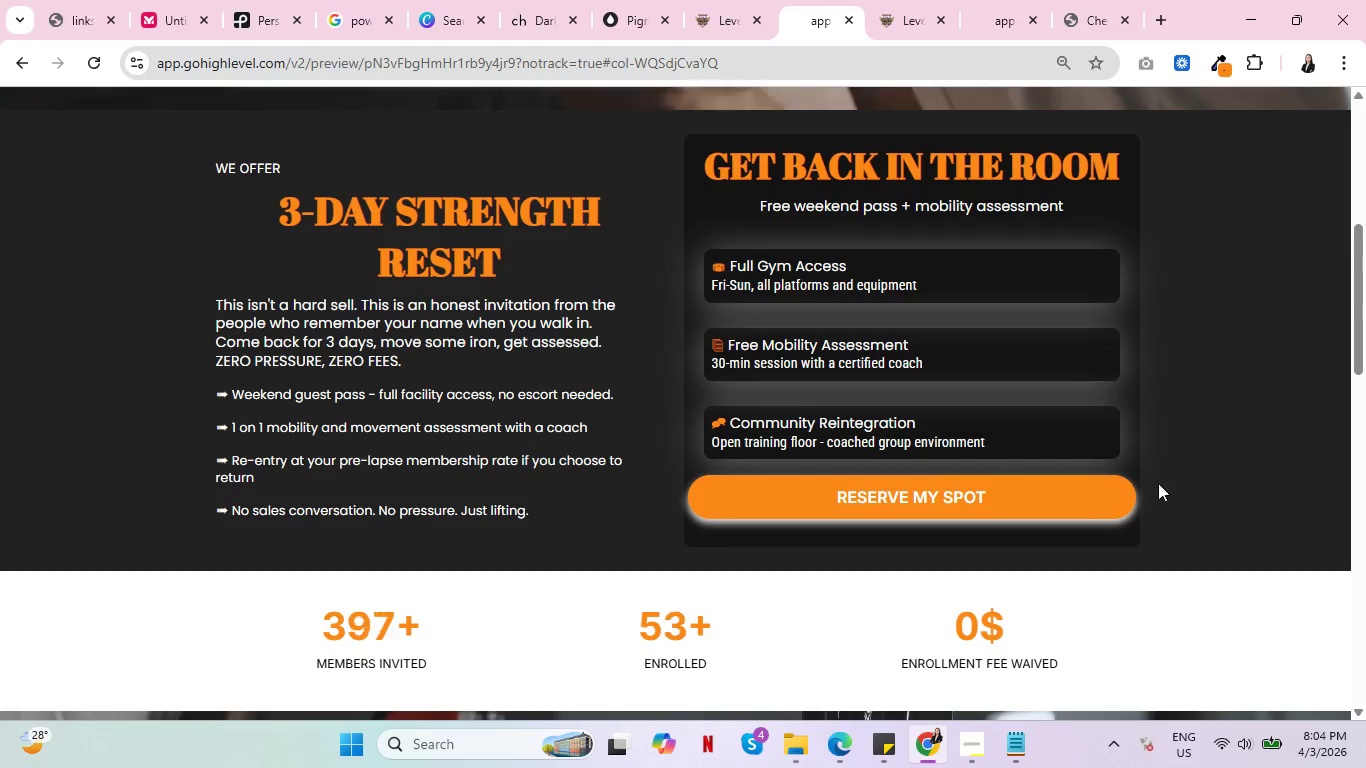 
key(Control+ControlLeft)
 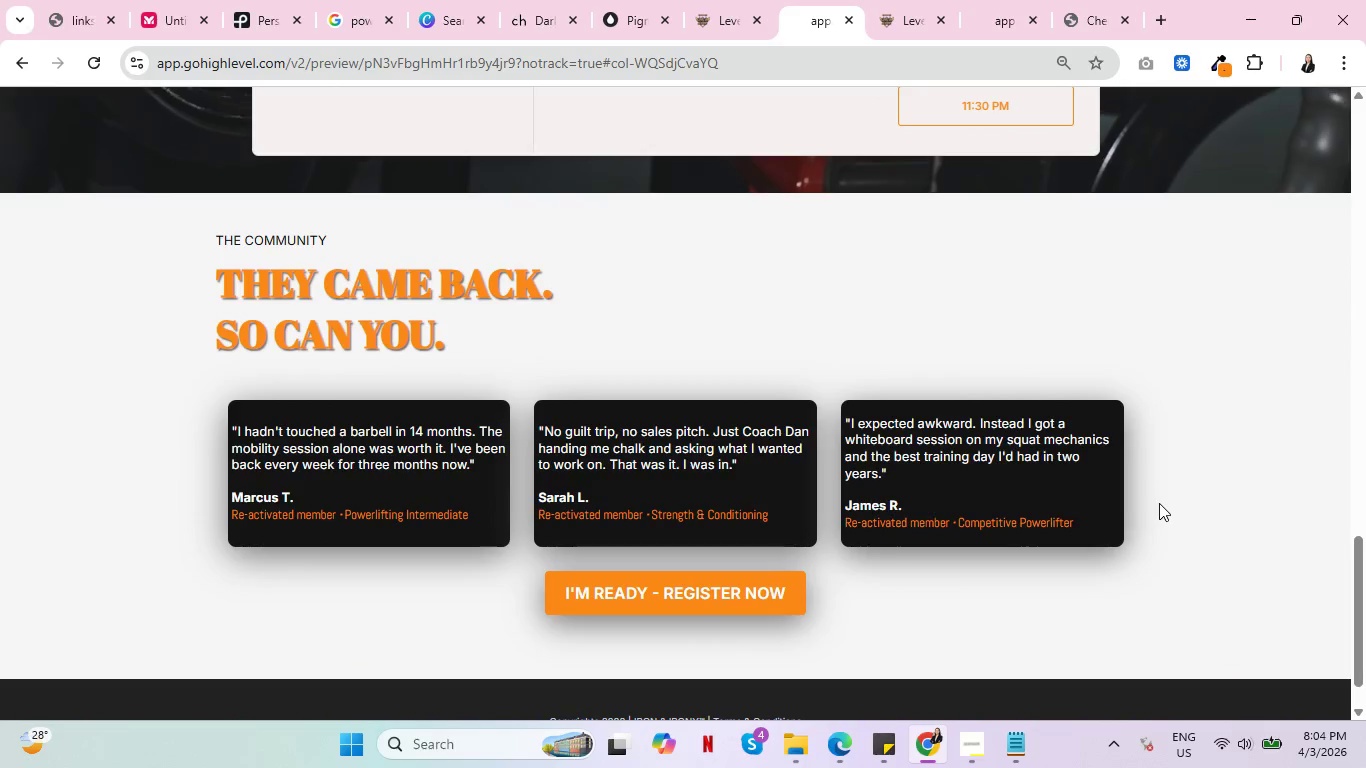 
scroll: coordinate [1164, 502], scroll_direction: down, amount: 13.0
 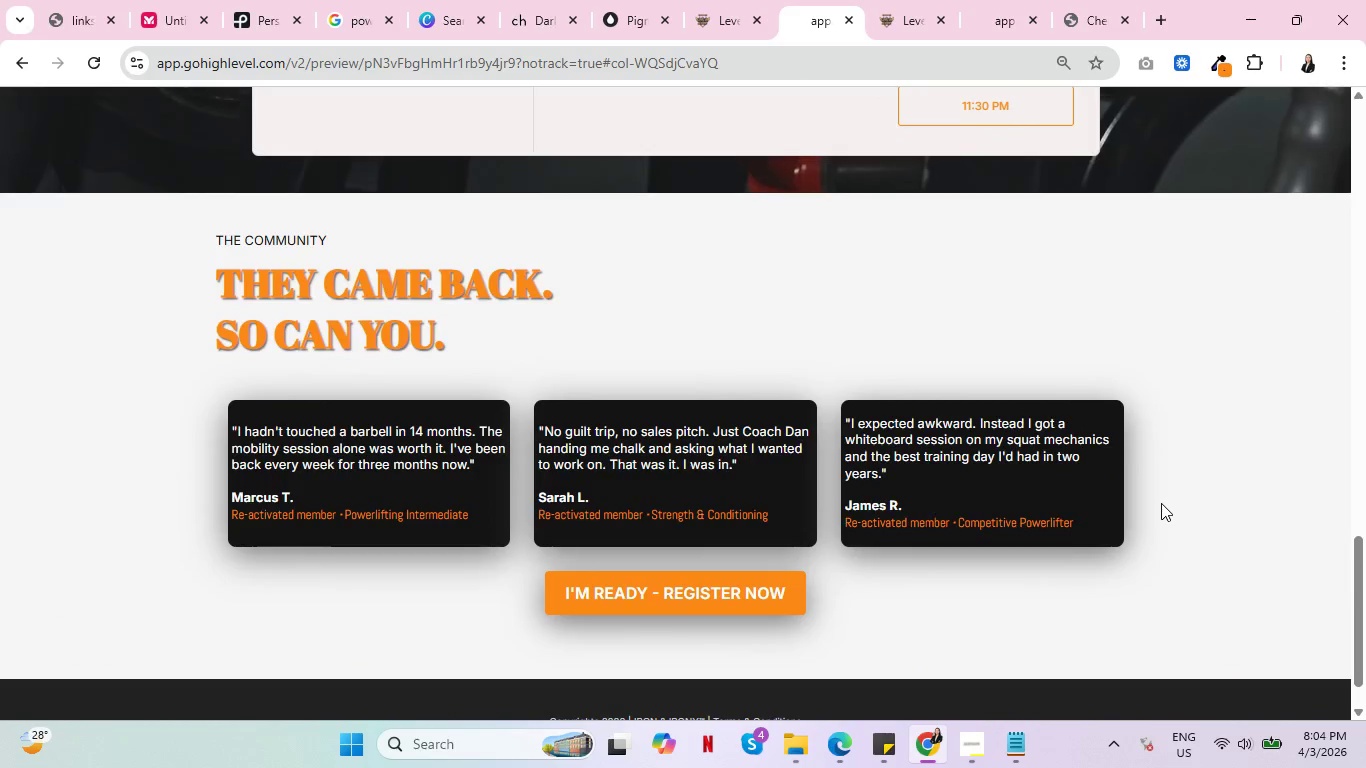 
key(Control+ControlLeft)
 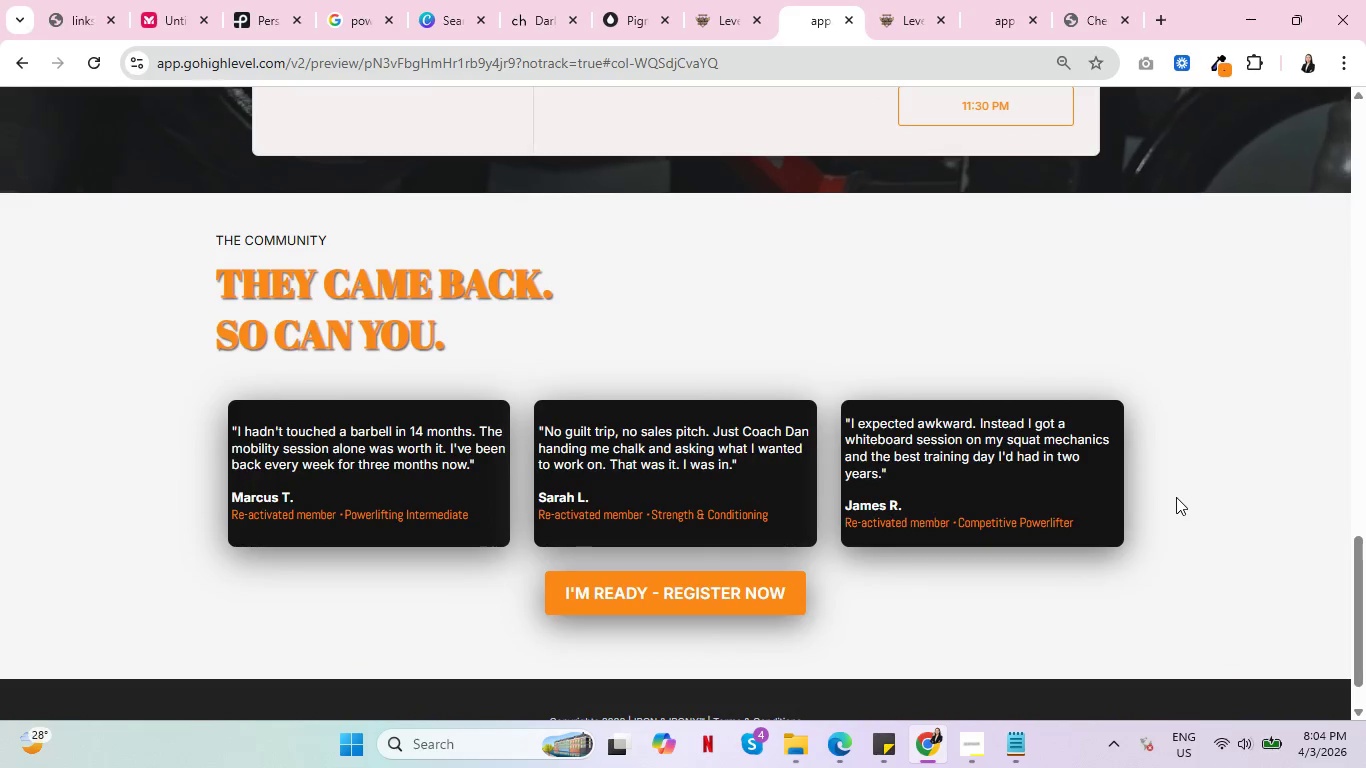 
scroll: coordinate [1174, 493], scroll_direction: up, amount: 18.0
 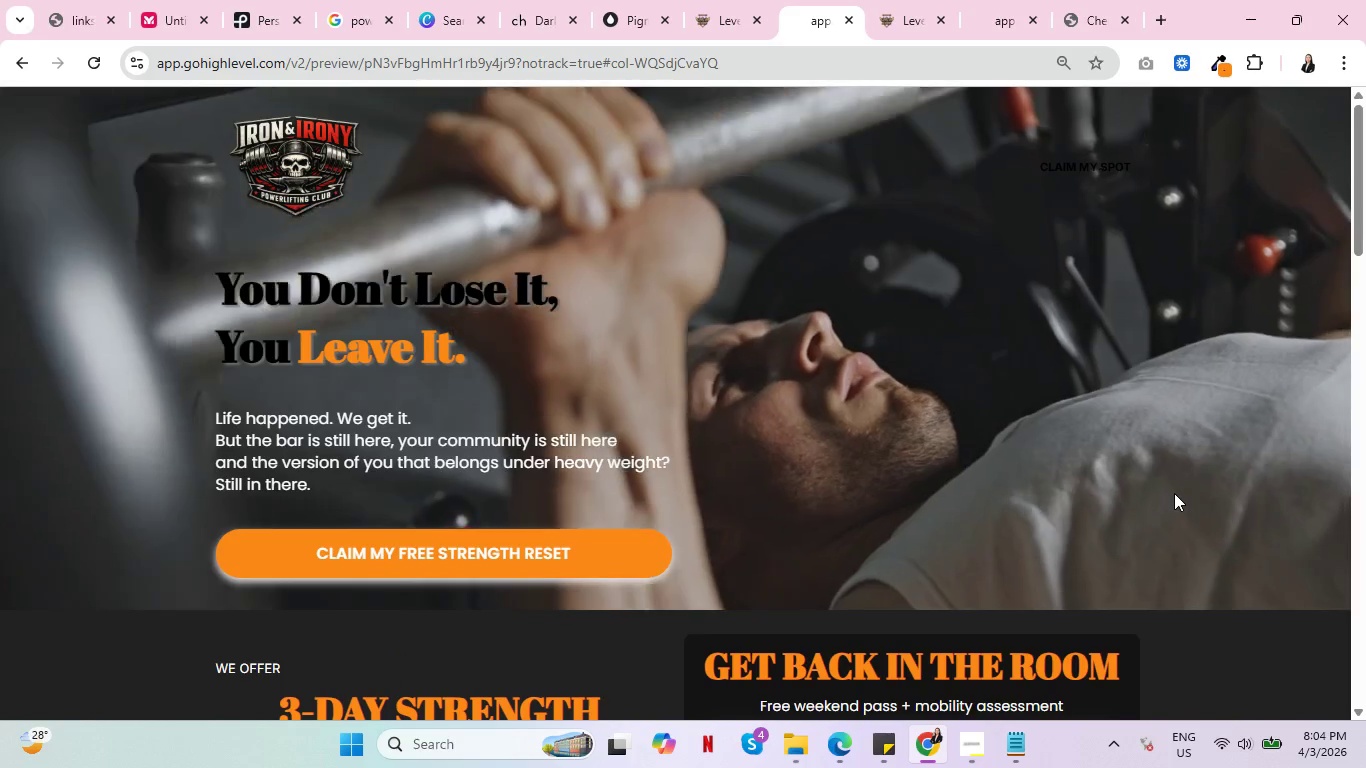 
key(Control+ControlLeft)
 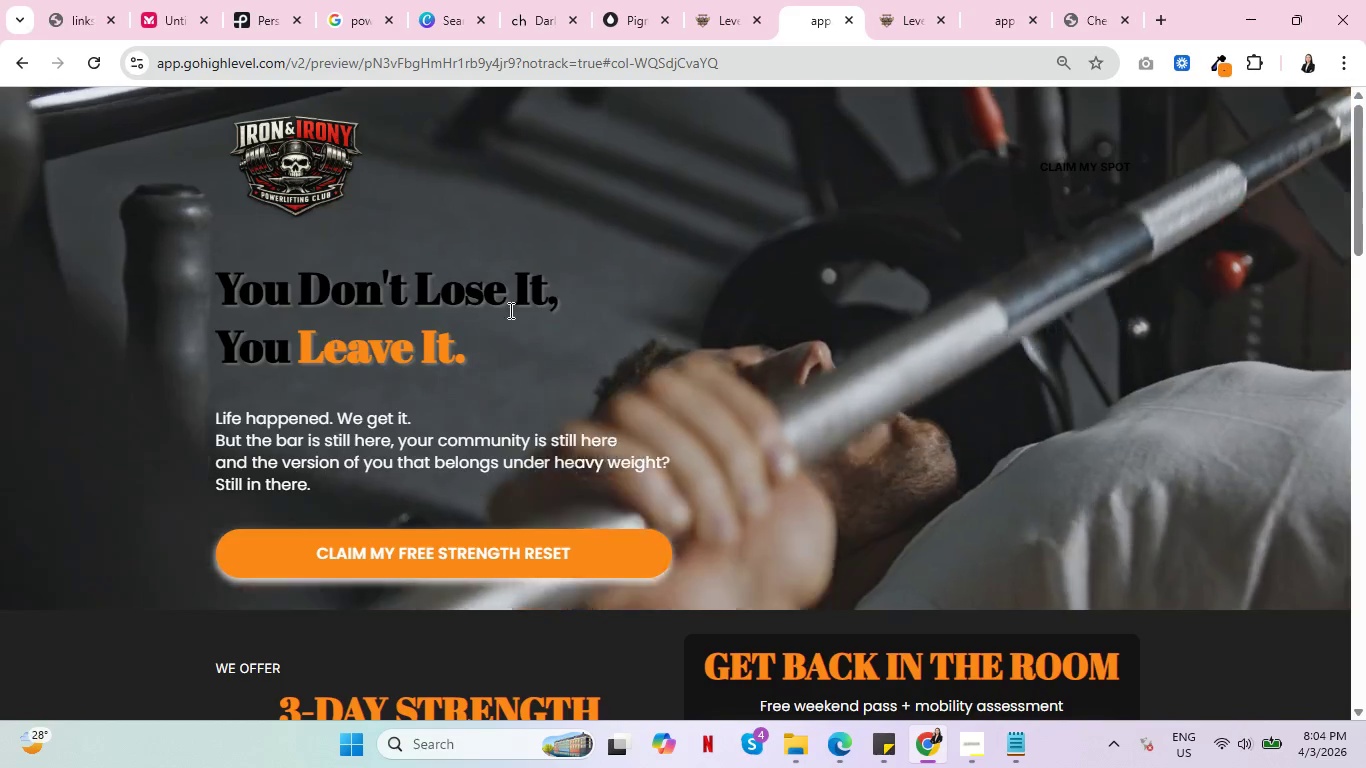 
key(Control+ControlLeft)
 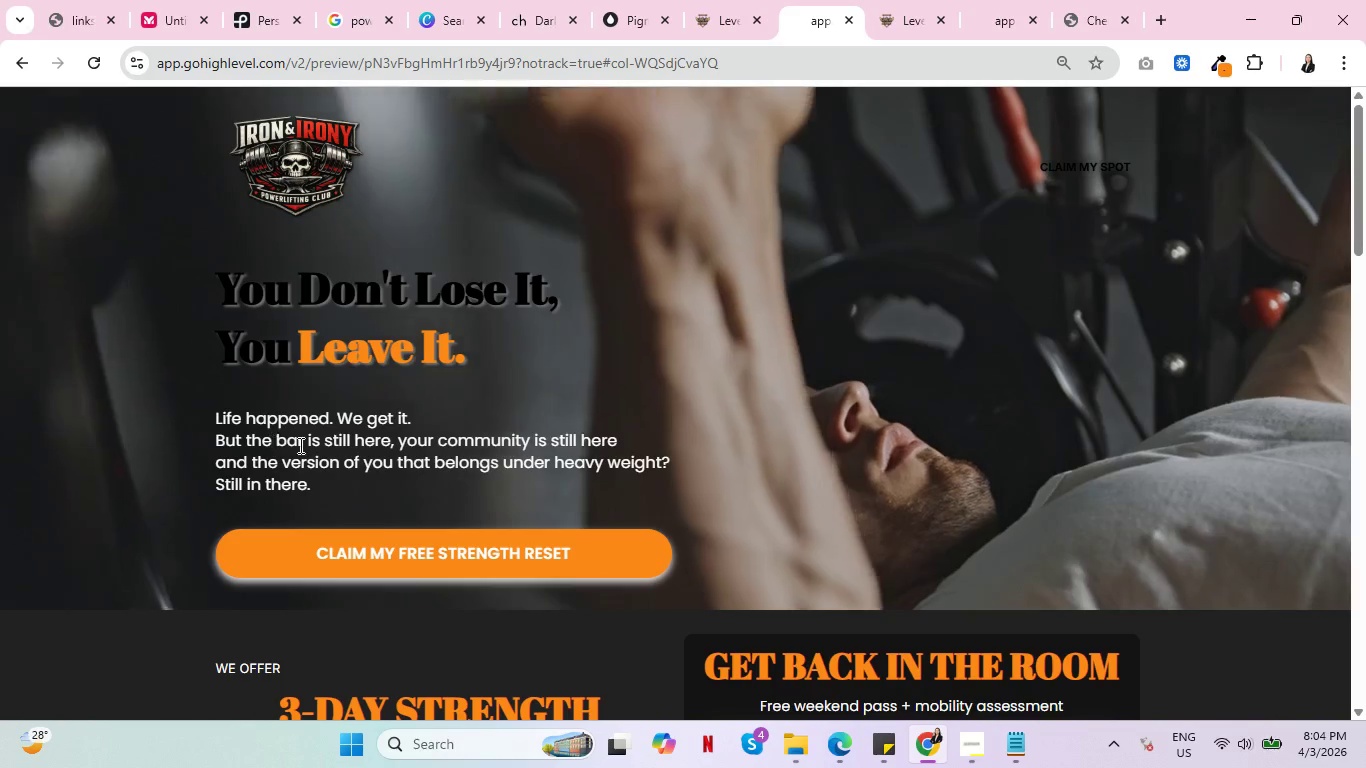 
scroll: coordinate [587, 442], scroll_direction: down, amount: 3.0
 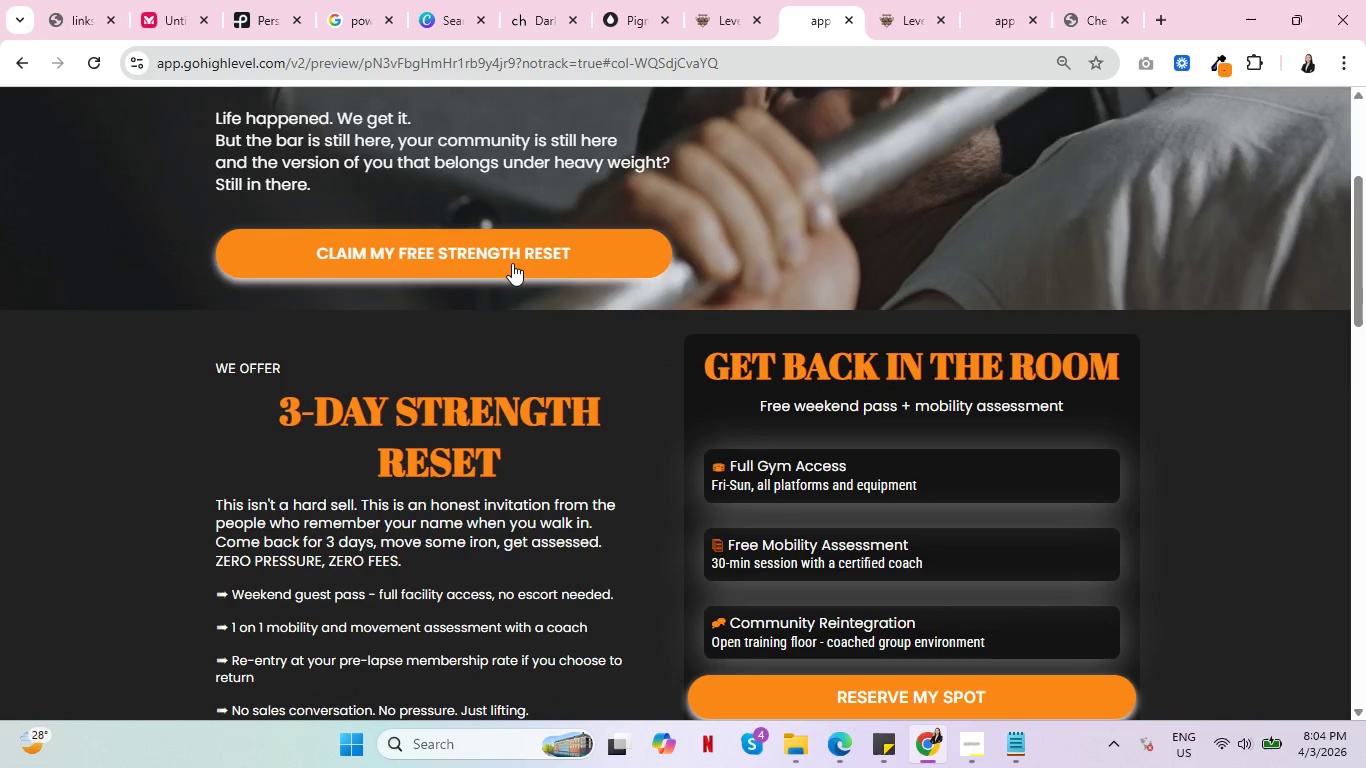 
key(Control+ControlLeft)
 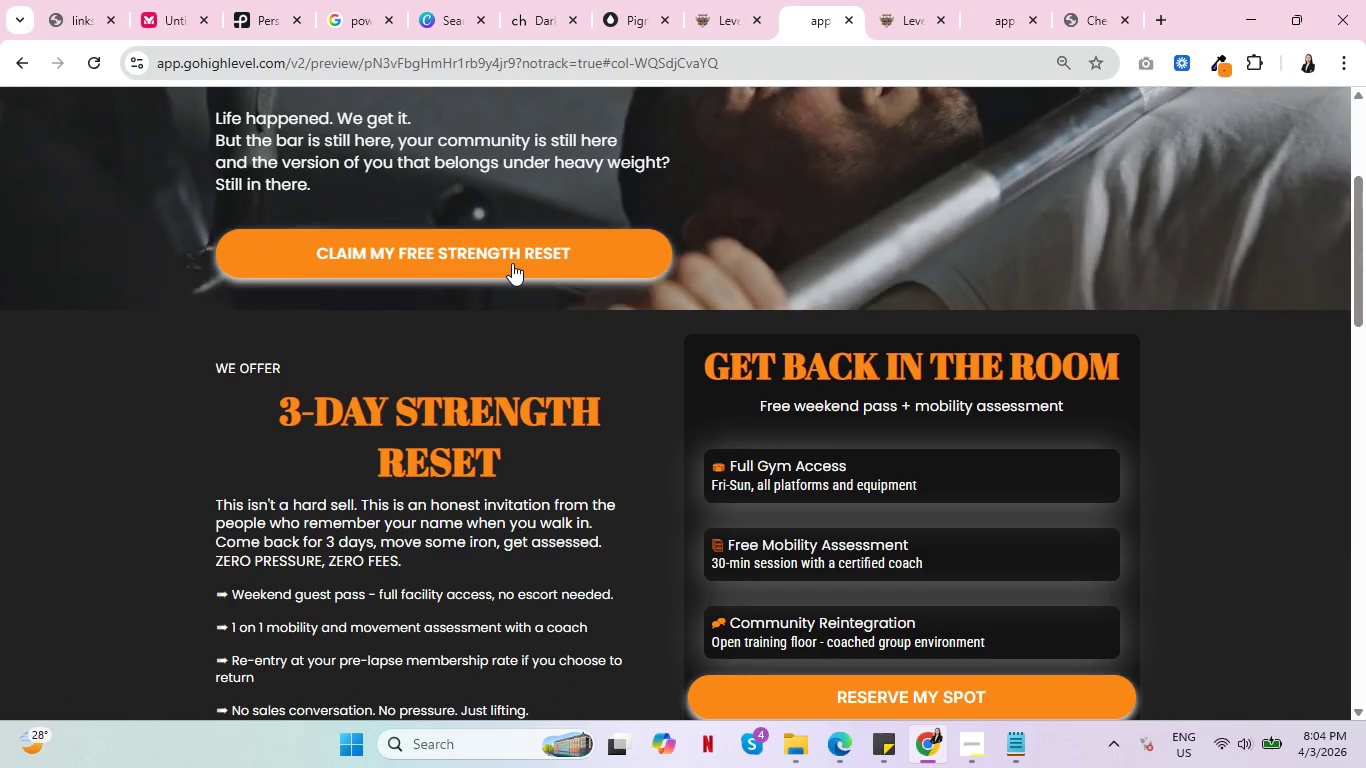 
left_click([512, 263])
 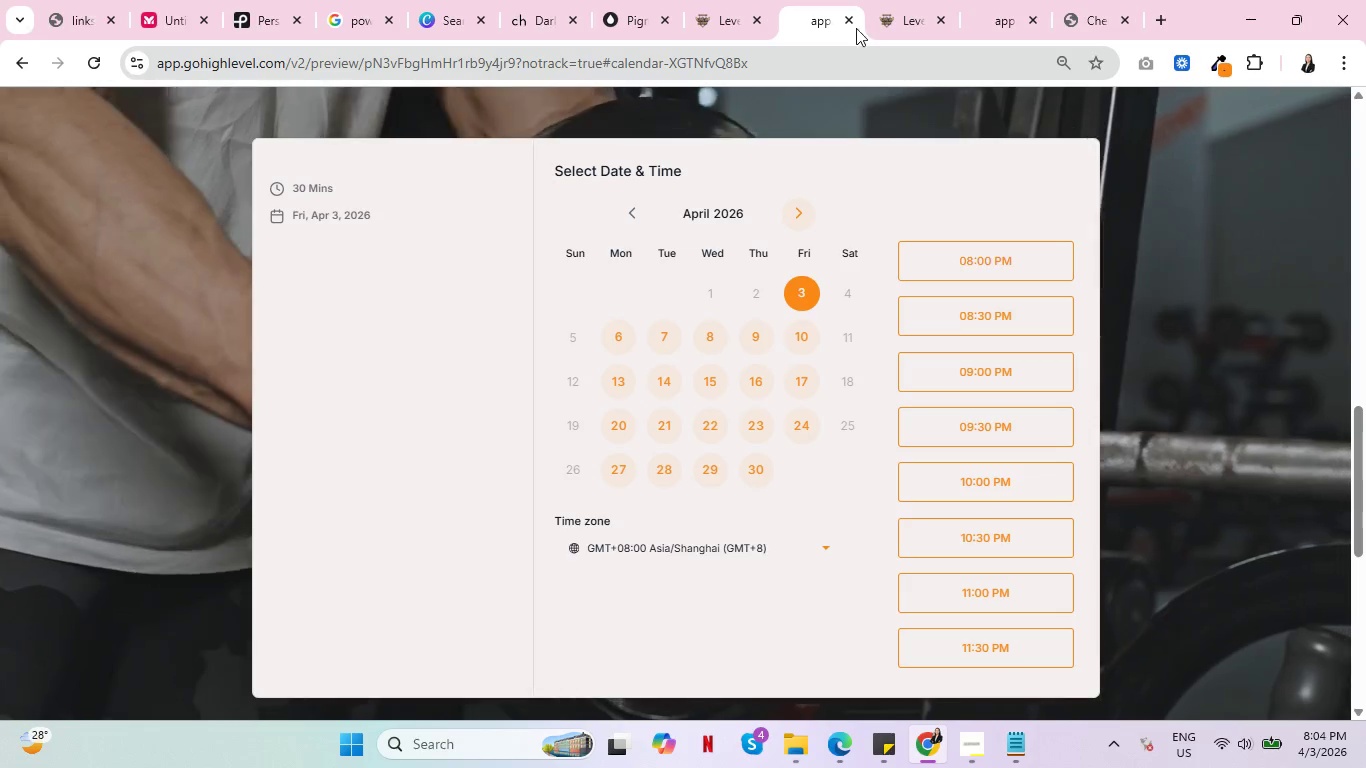 
left_click([846, 11])
 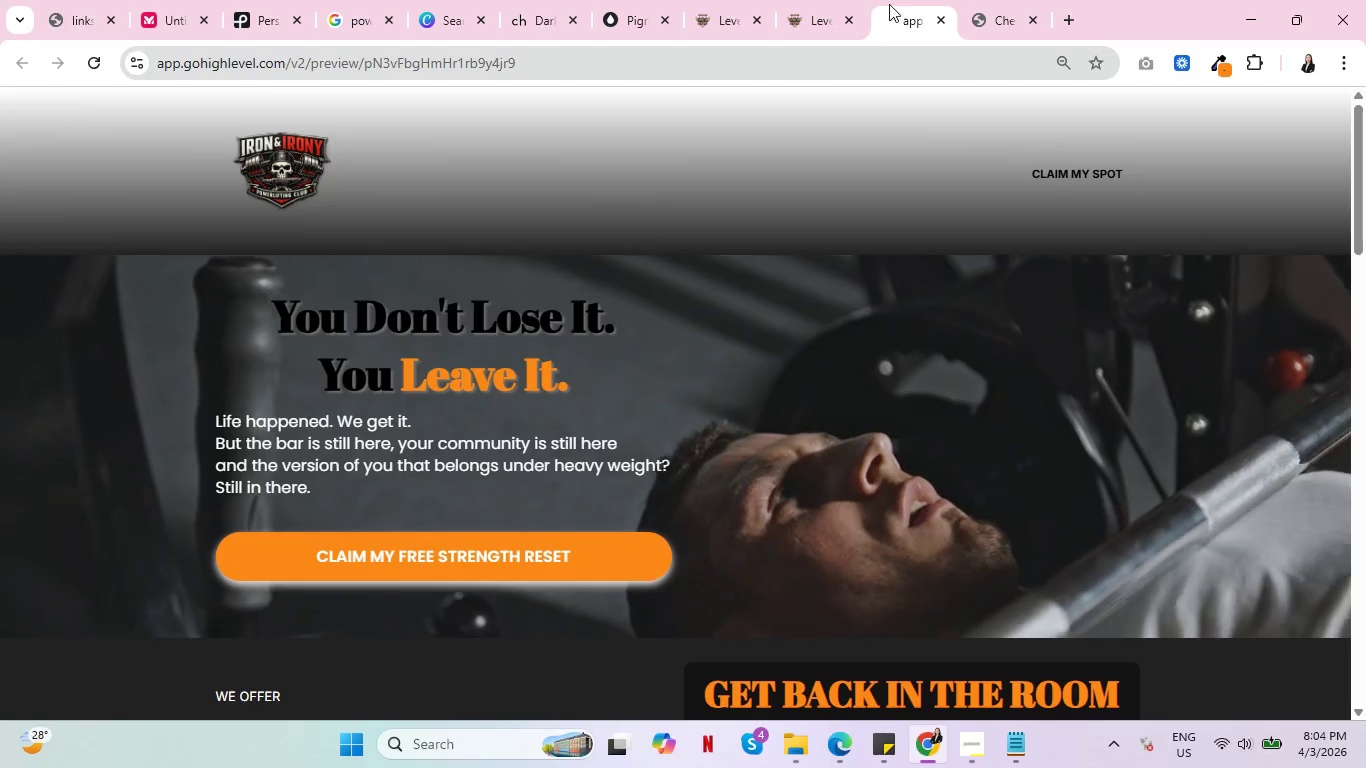 
left_click([939, 18])
 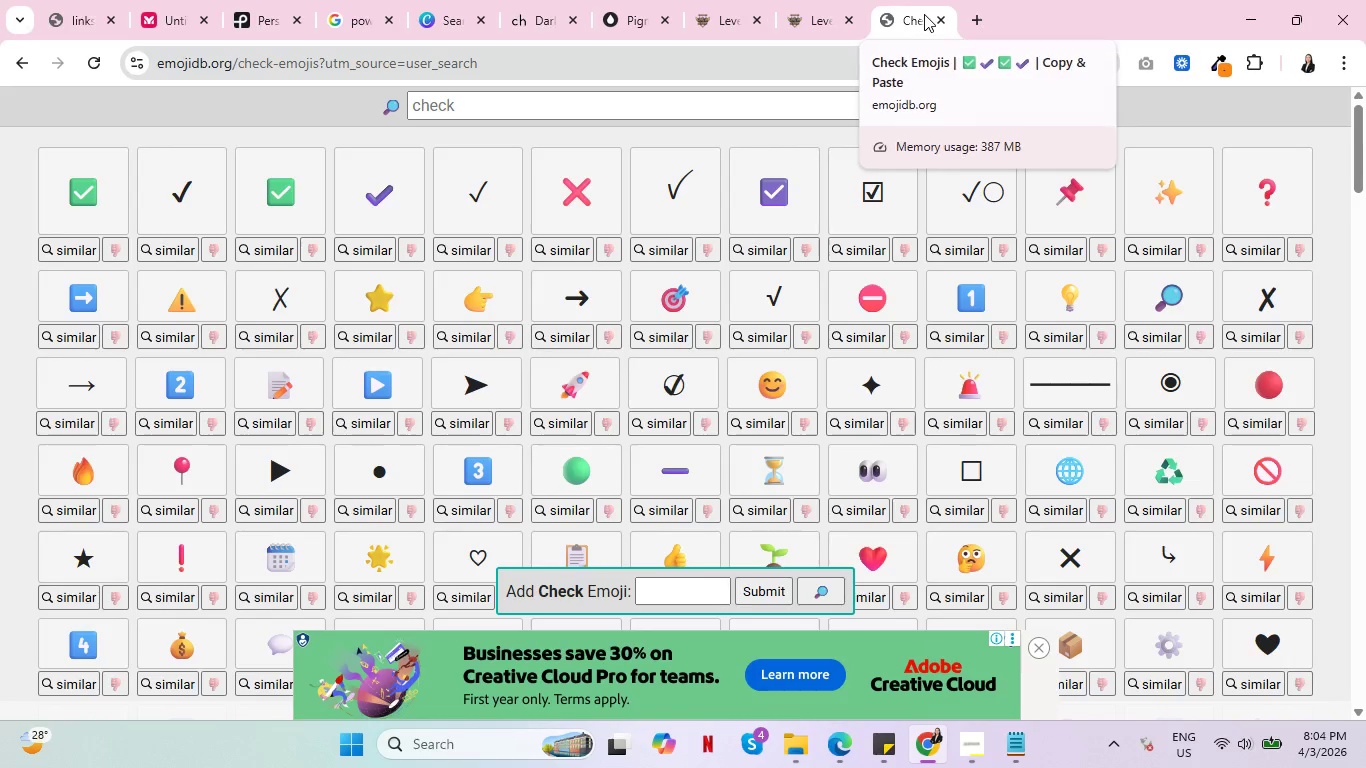 
left_click([796, 0])
 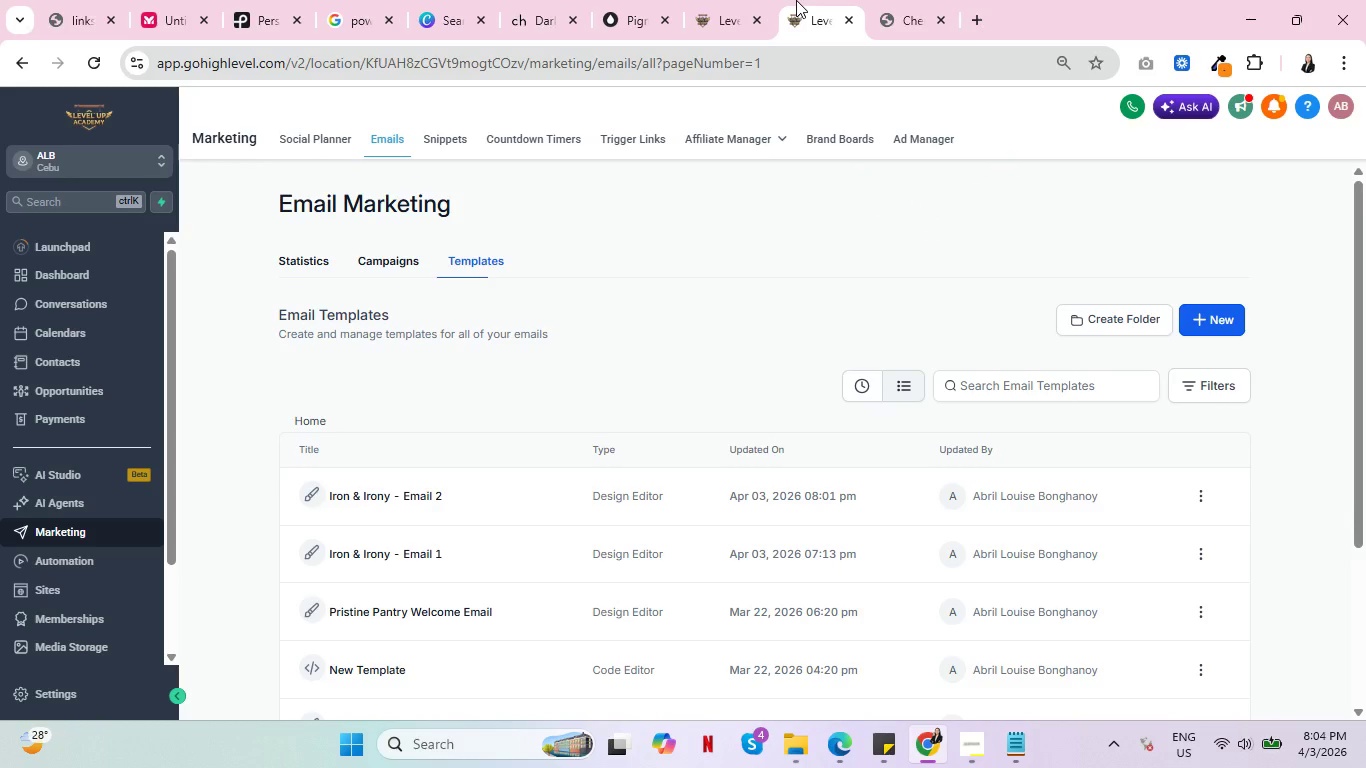 
key(Control+ControlLeft)
 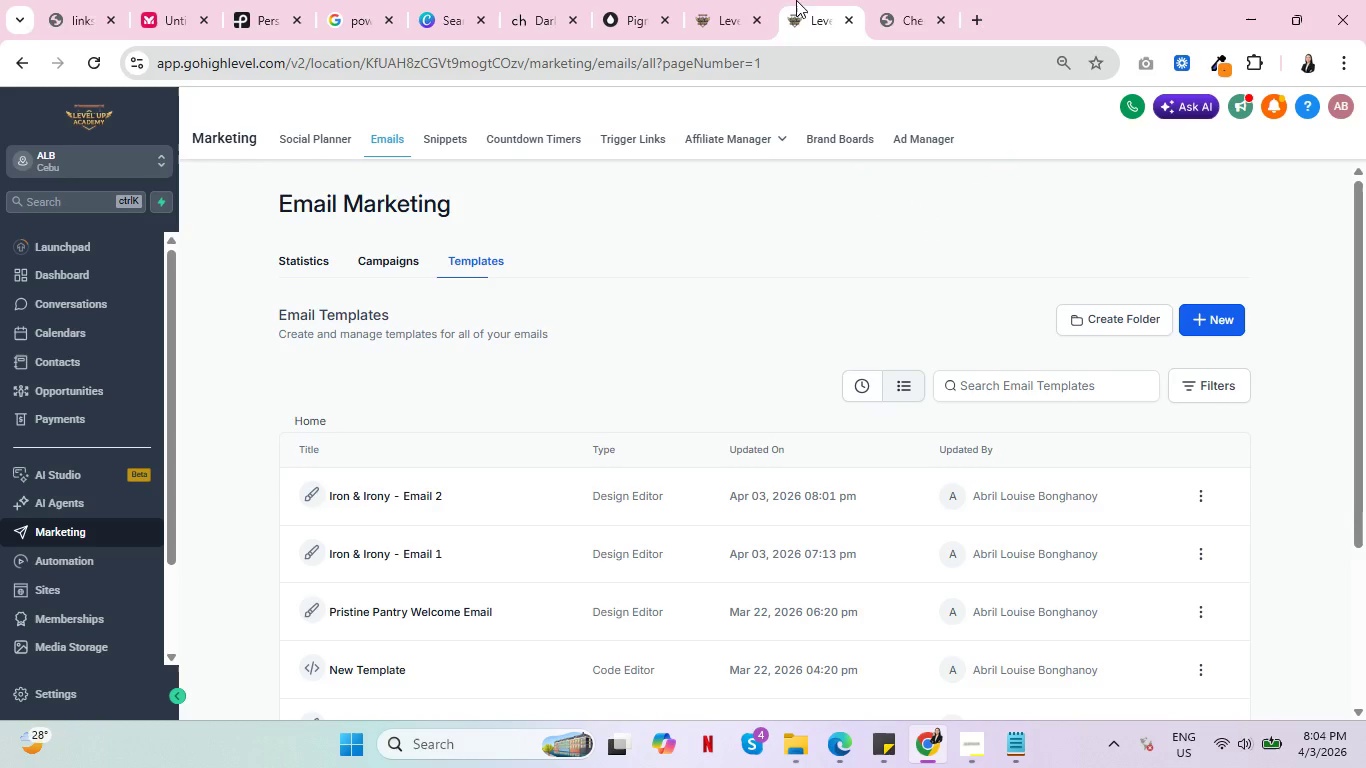 
key(Control+ControlLeft)
 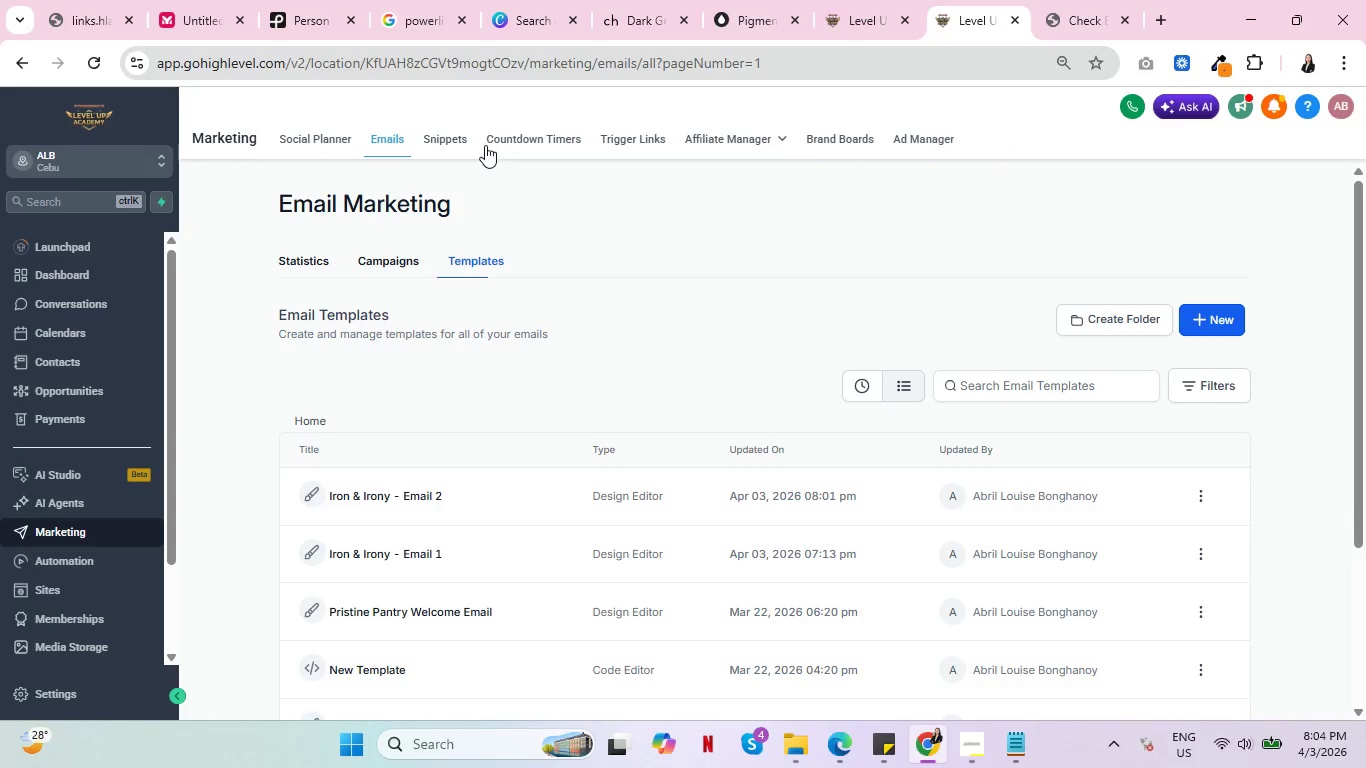 
left_click([435, 138])
 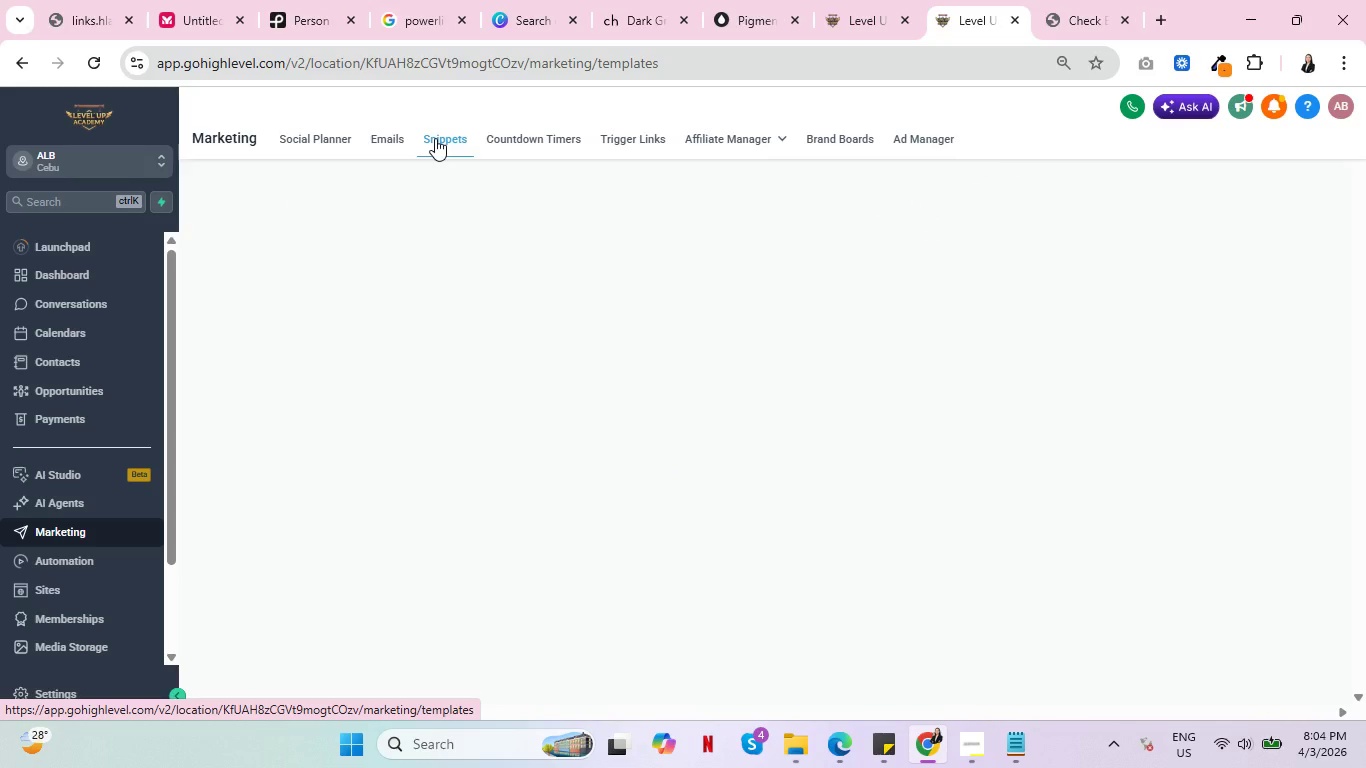 
key(Control+ControlLeft)
 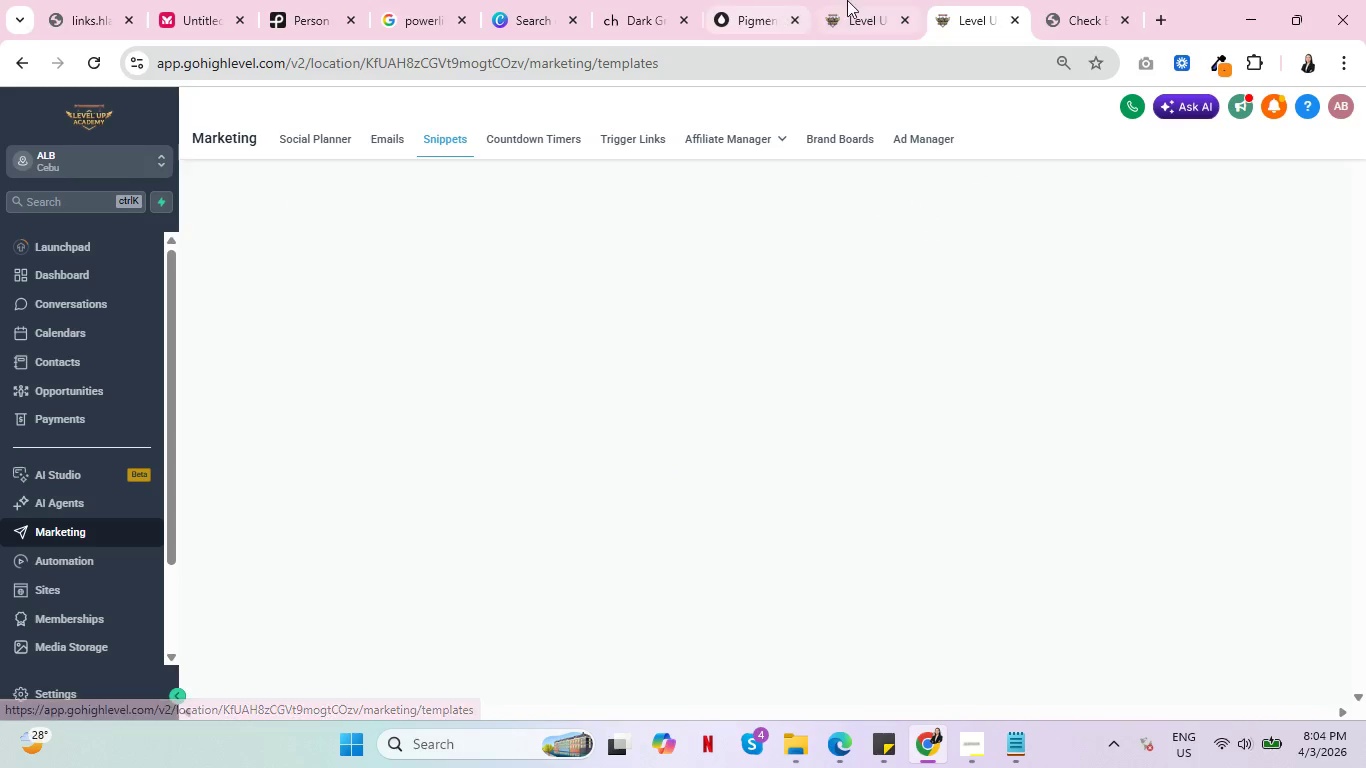 
left_click([848, 0])
 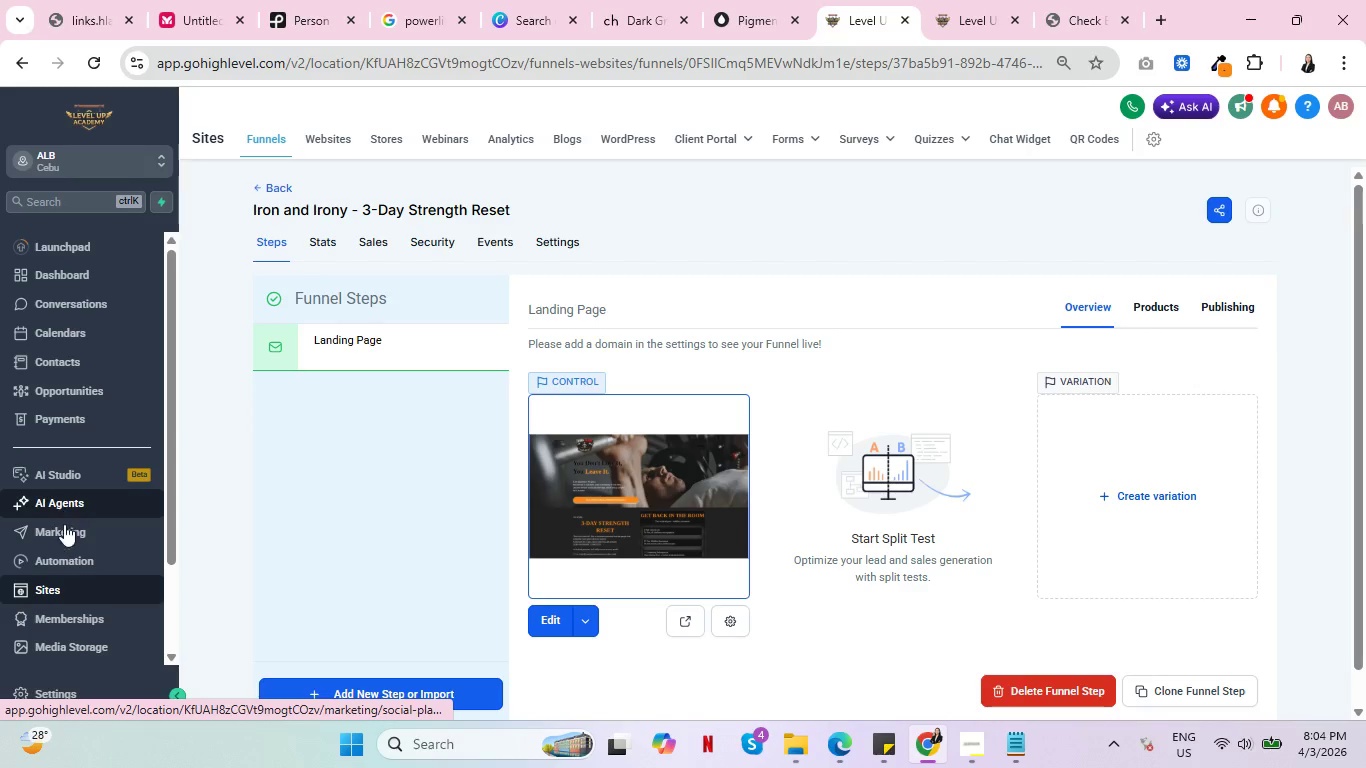 
wait(5.66)
 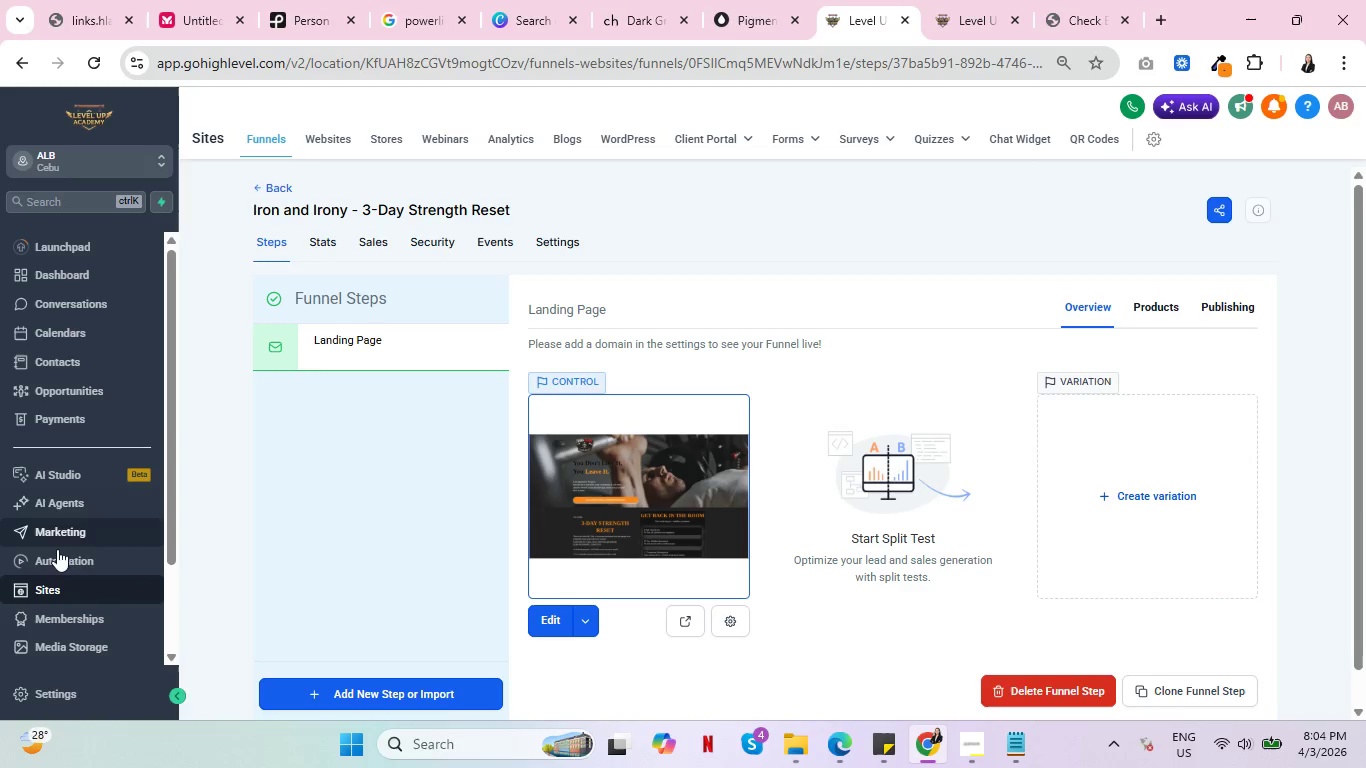 
left_click([63, 552])
 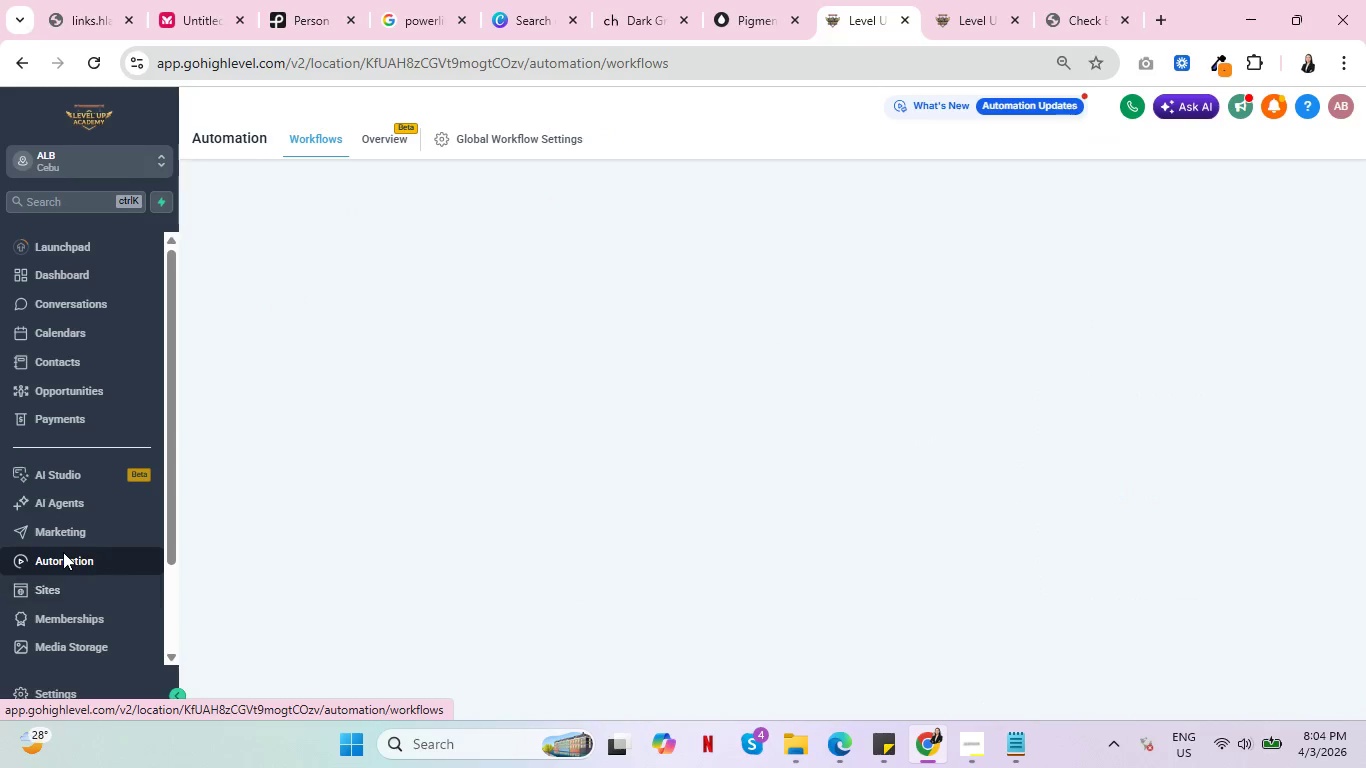 
key(Control+ControlLeft)
 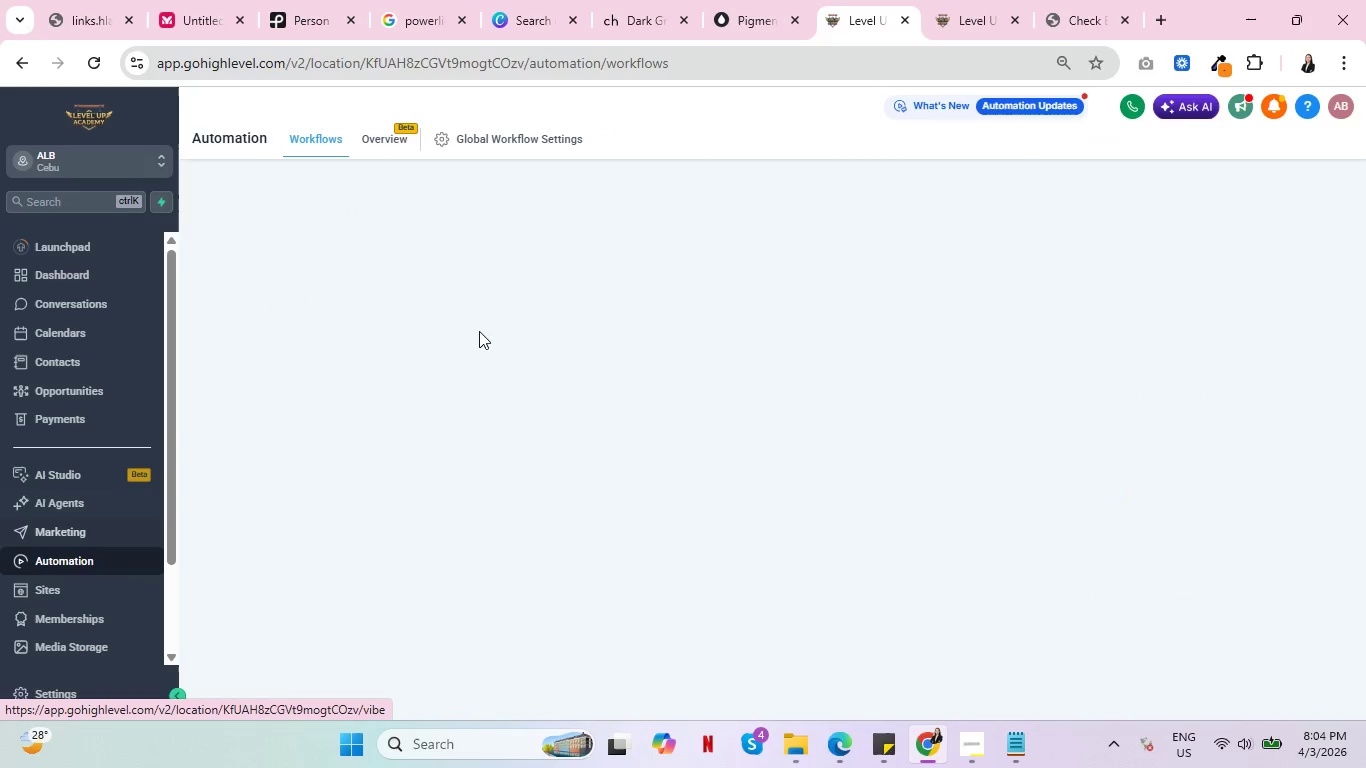 
key(Control+ControlLeft)
 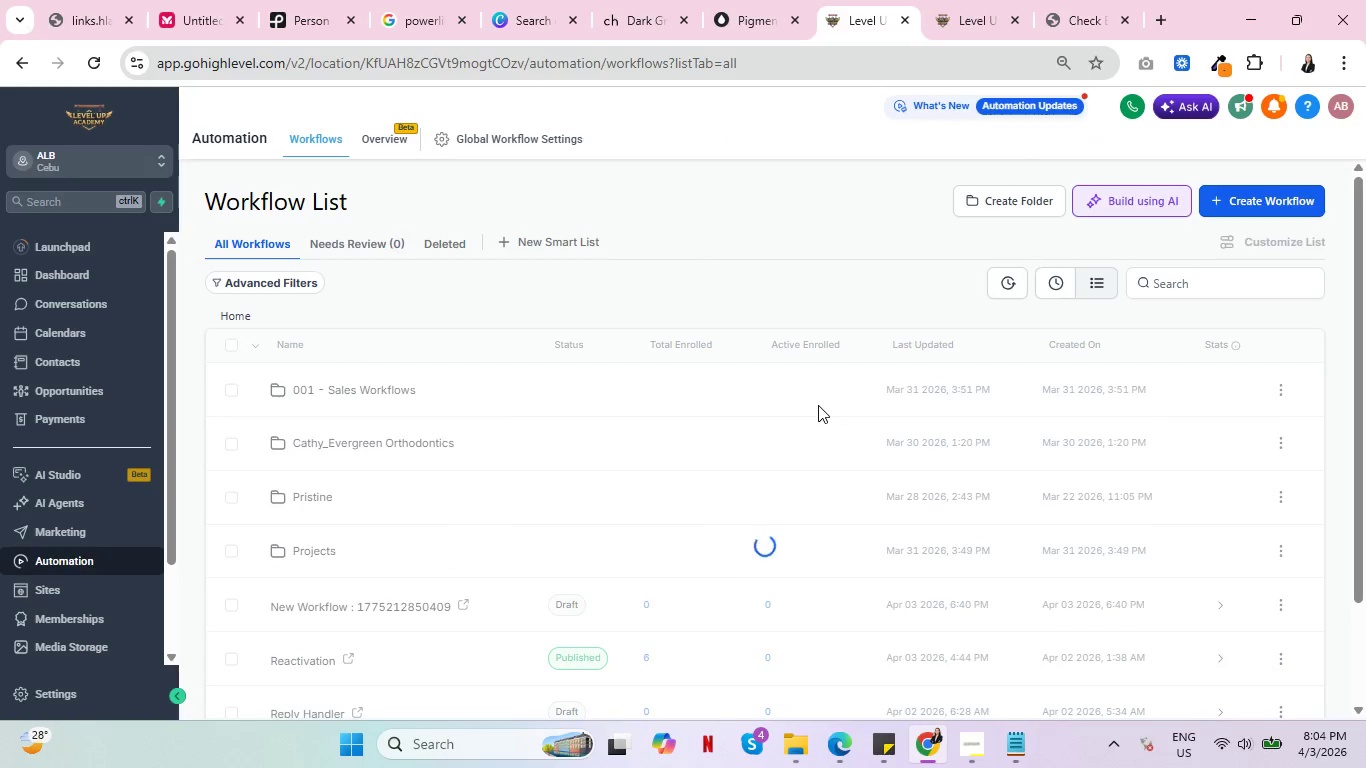 
left_click([407, 603])
 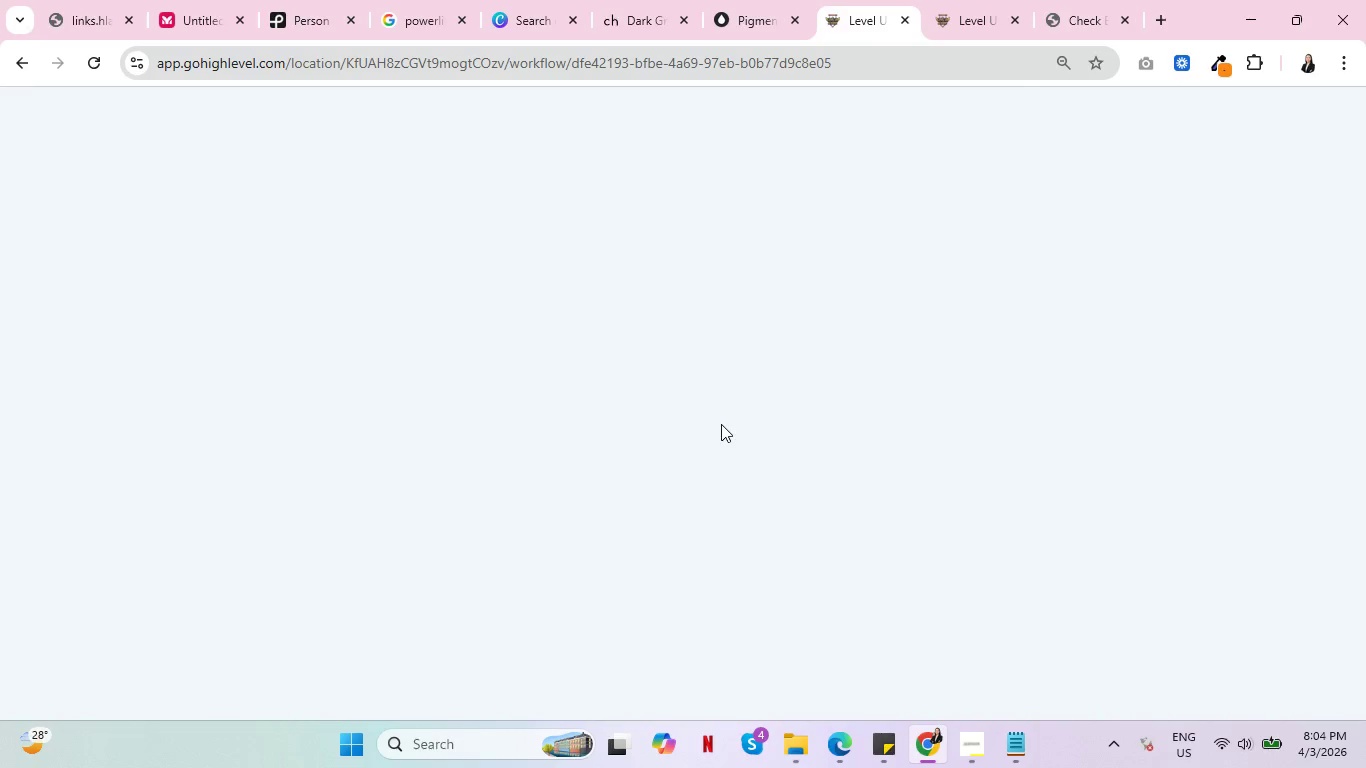 
key(Control+ControlLeft)
 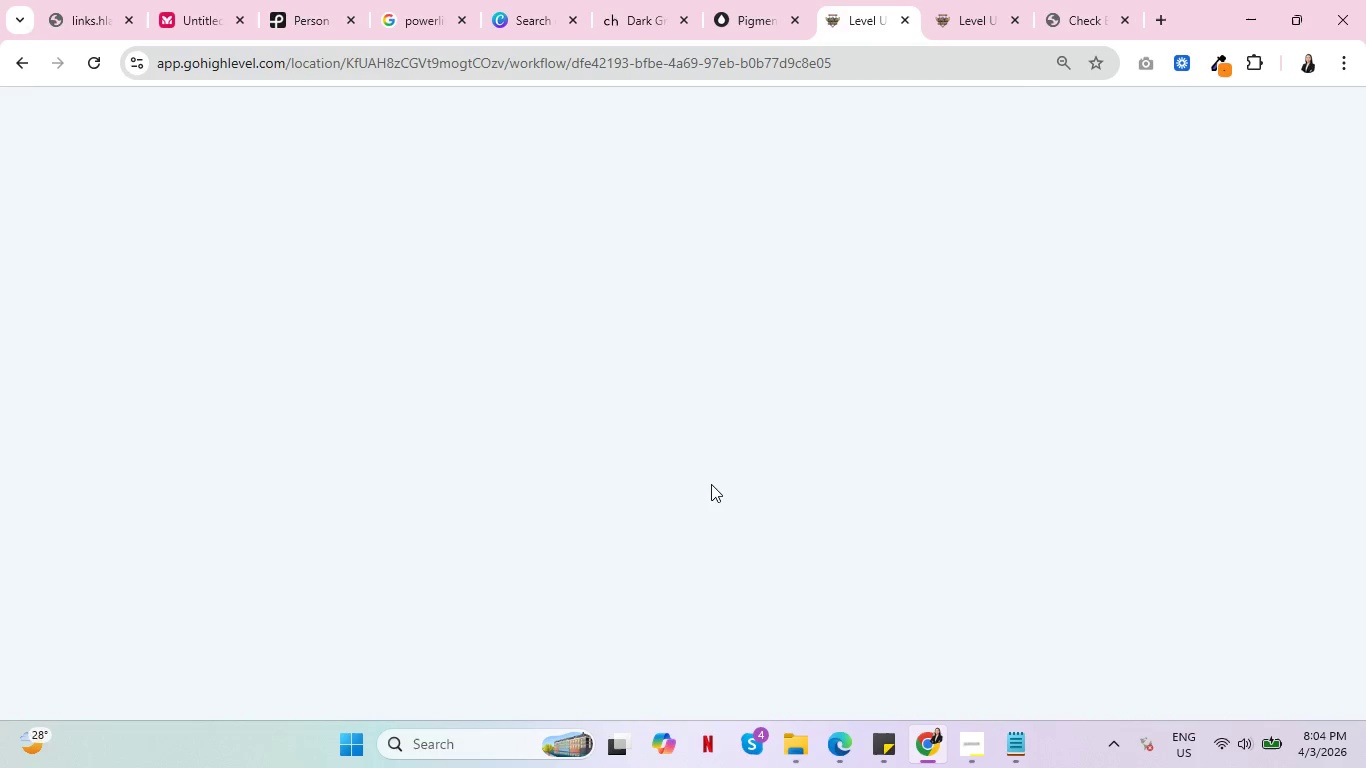 
key(Control+ControlLeft)
 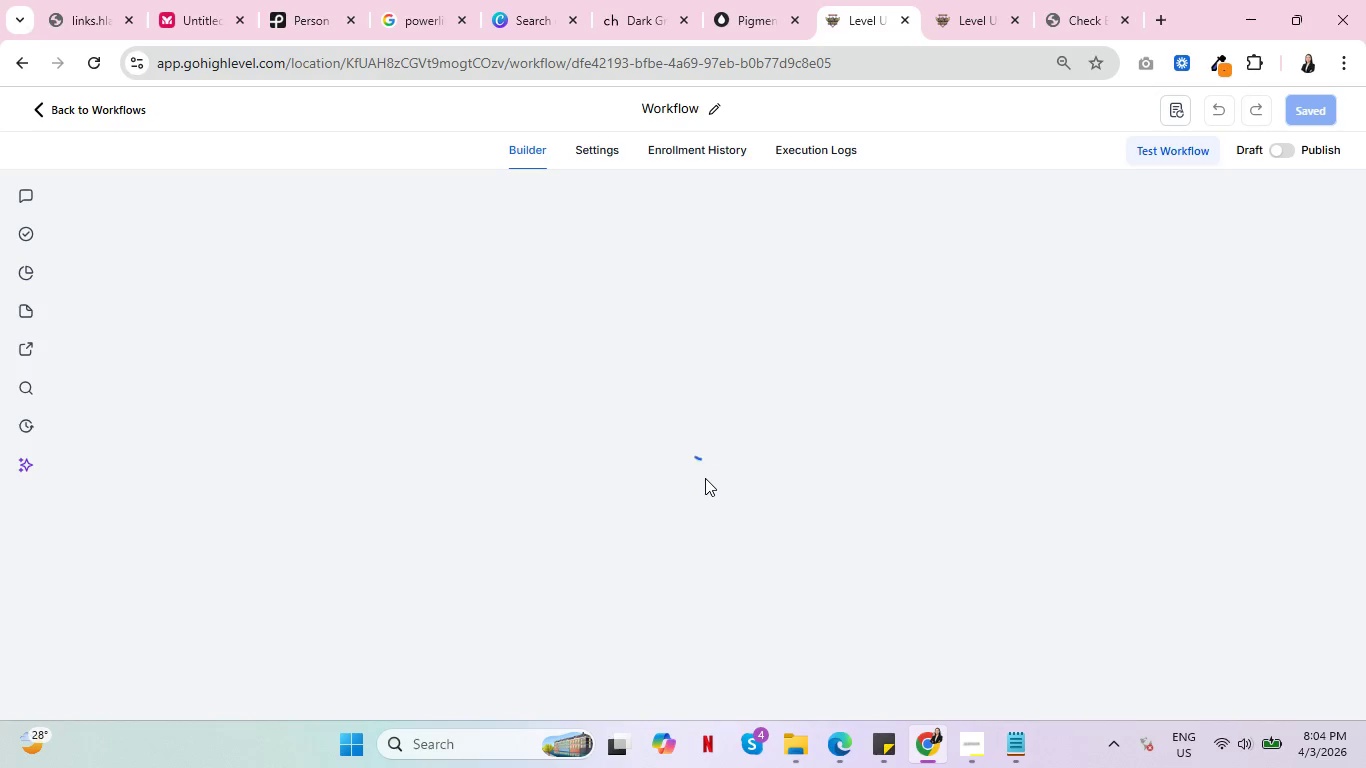 
key(Control+ControlLeft)
 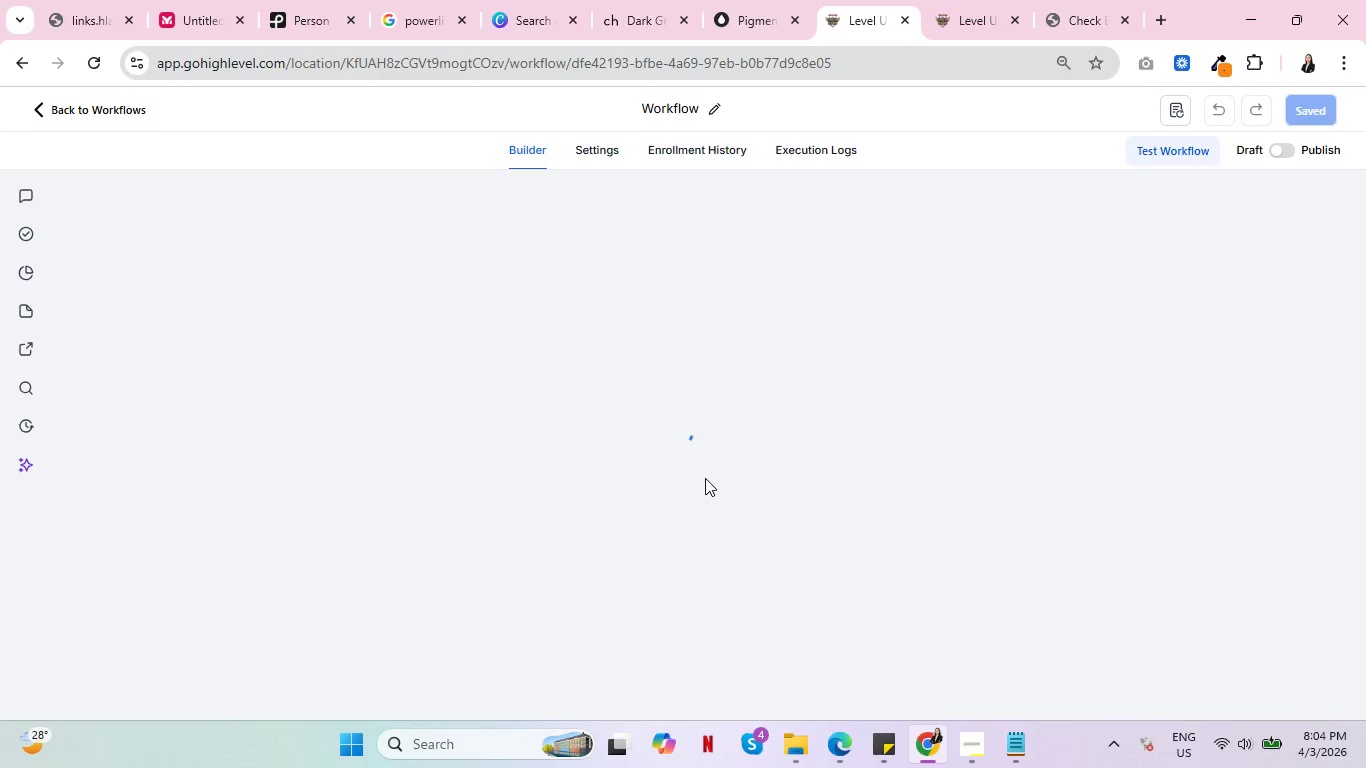 
key(Control+ControlLeft)
 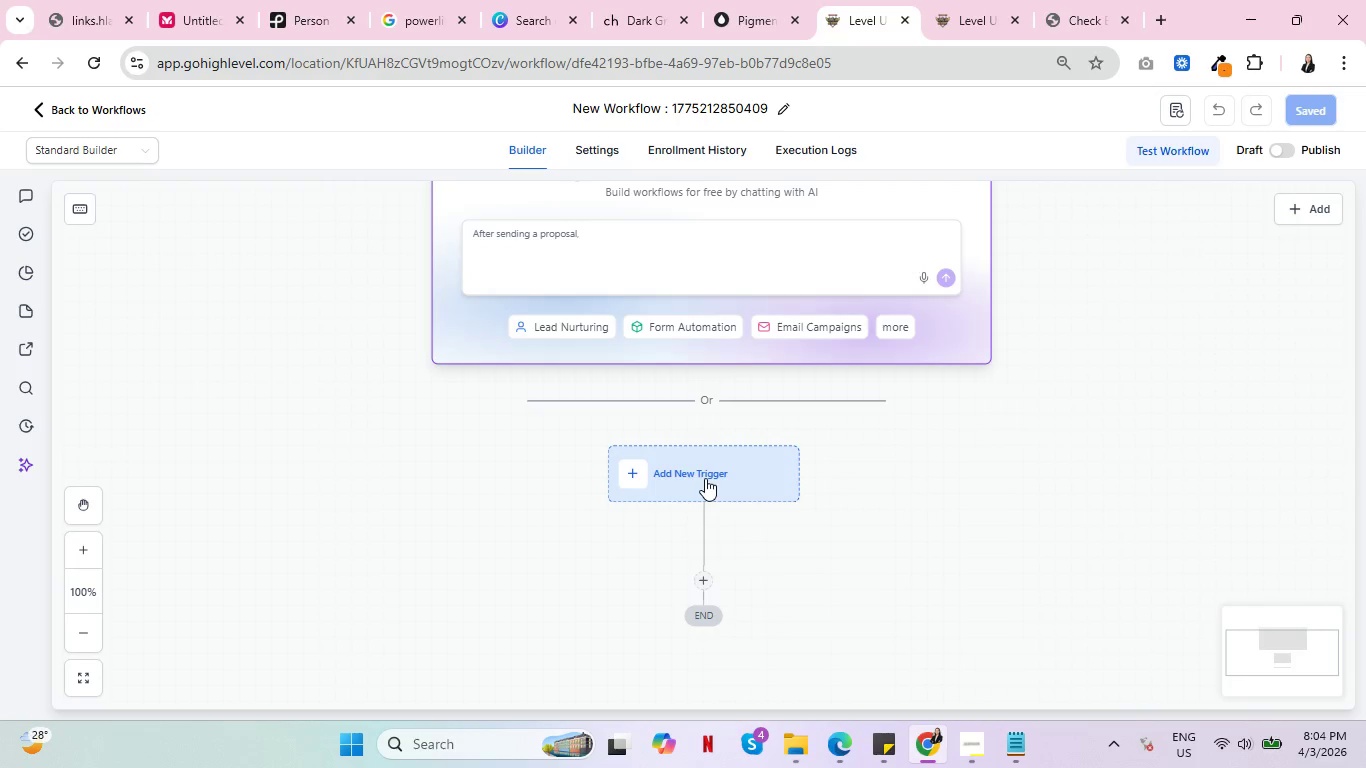 
left_click([705, 477])
 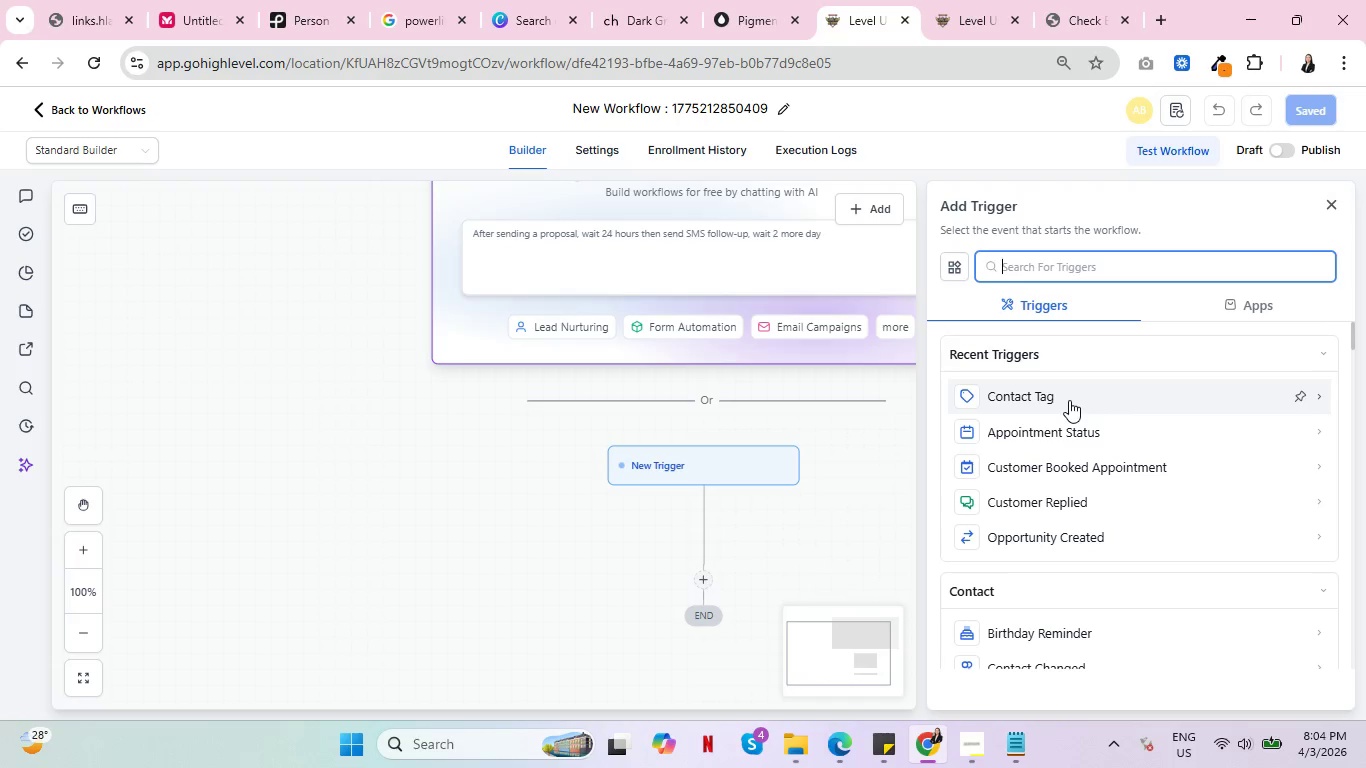 
left_click([1069, 398])
 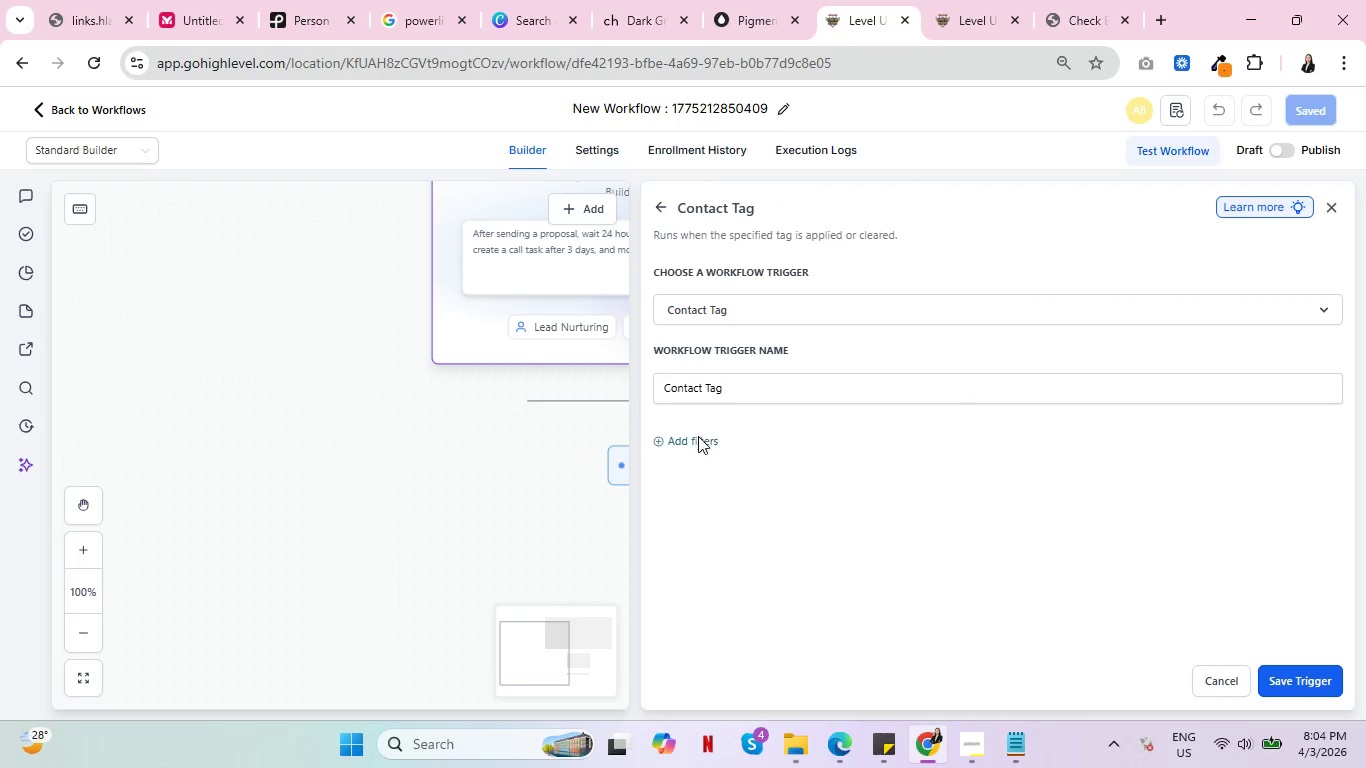 
left_click([682, 439])
 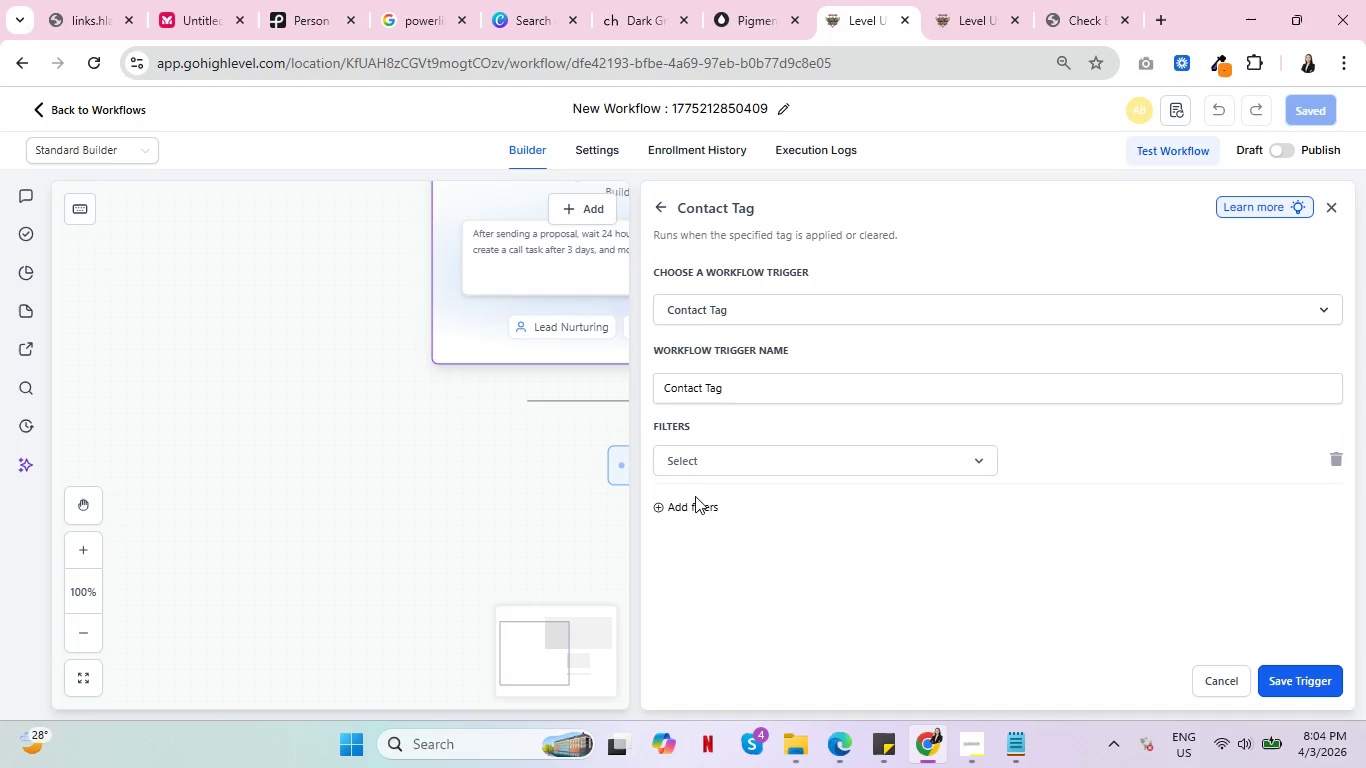 
left_click([723, 446])
 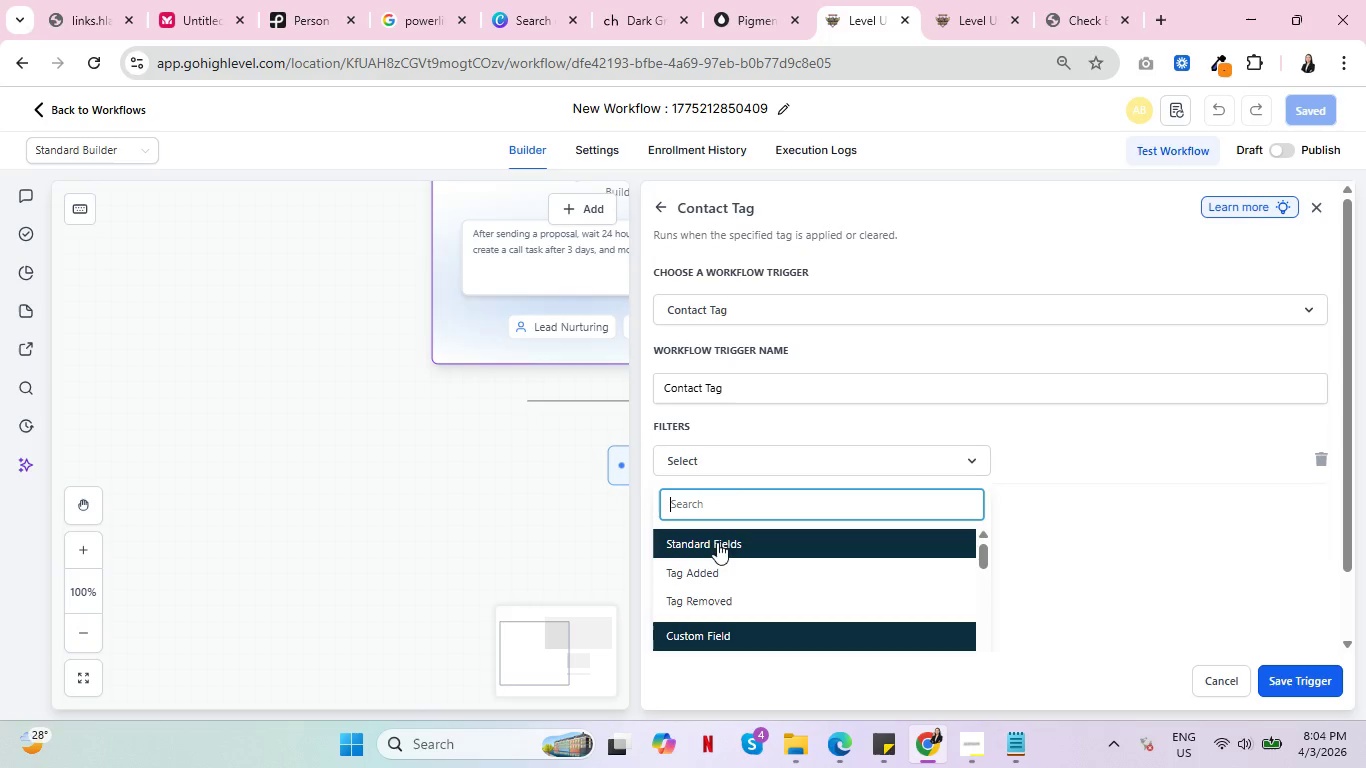 
left_click([713, 575])
 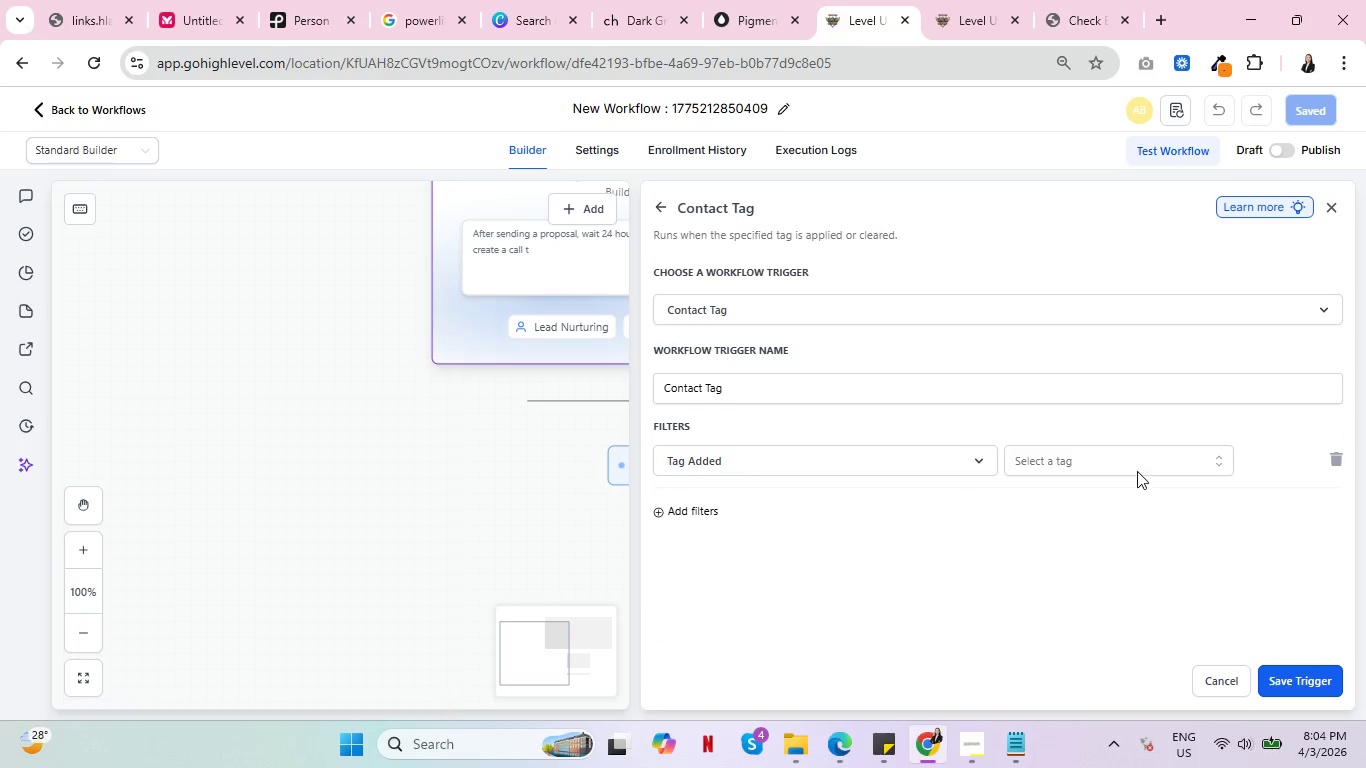 
left_click([1137, 468])
 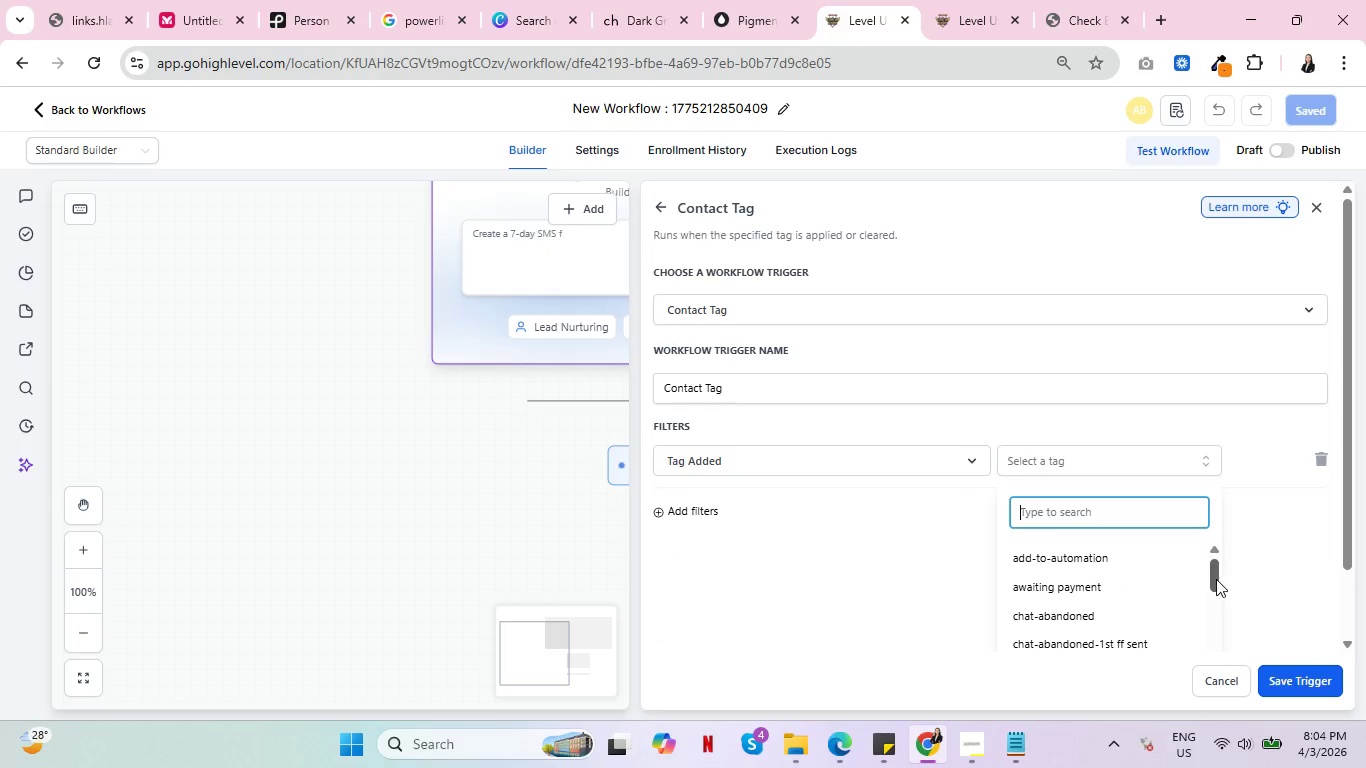 
left_click_drag(start_coordinate=[1212, 579], to_coordinate=[1213, 664])
 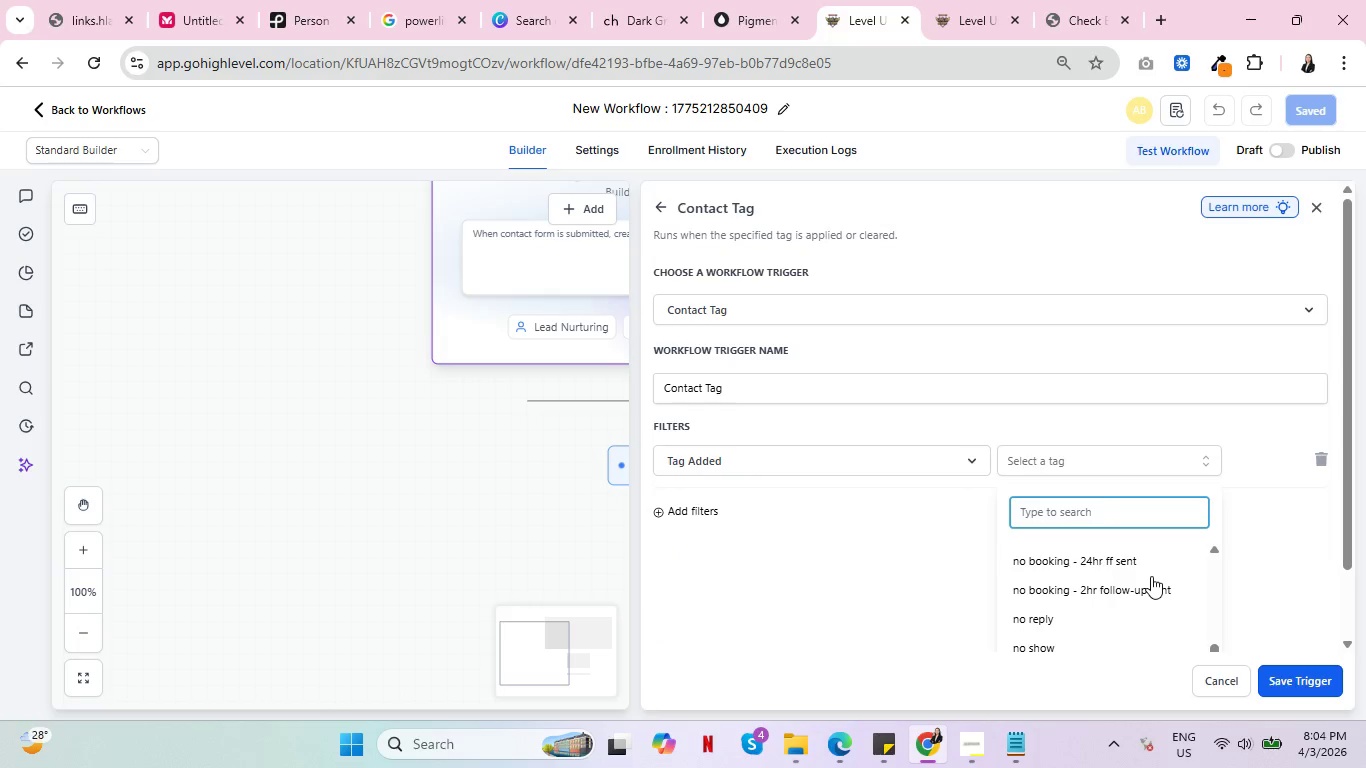 
type(reac)
 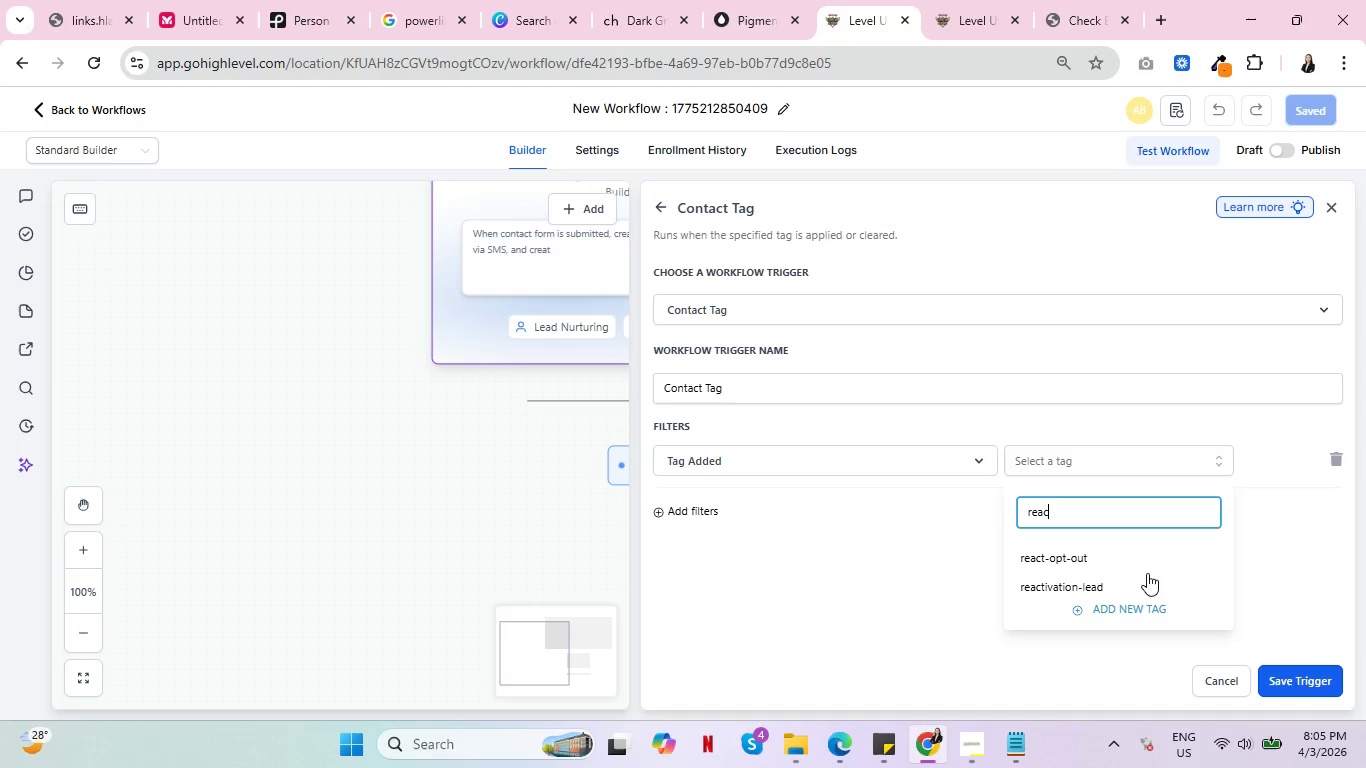 
left_click([1073, 579])
 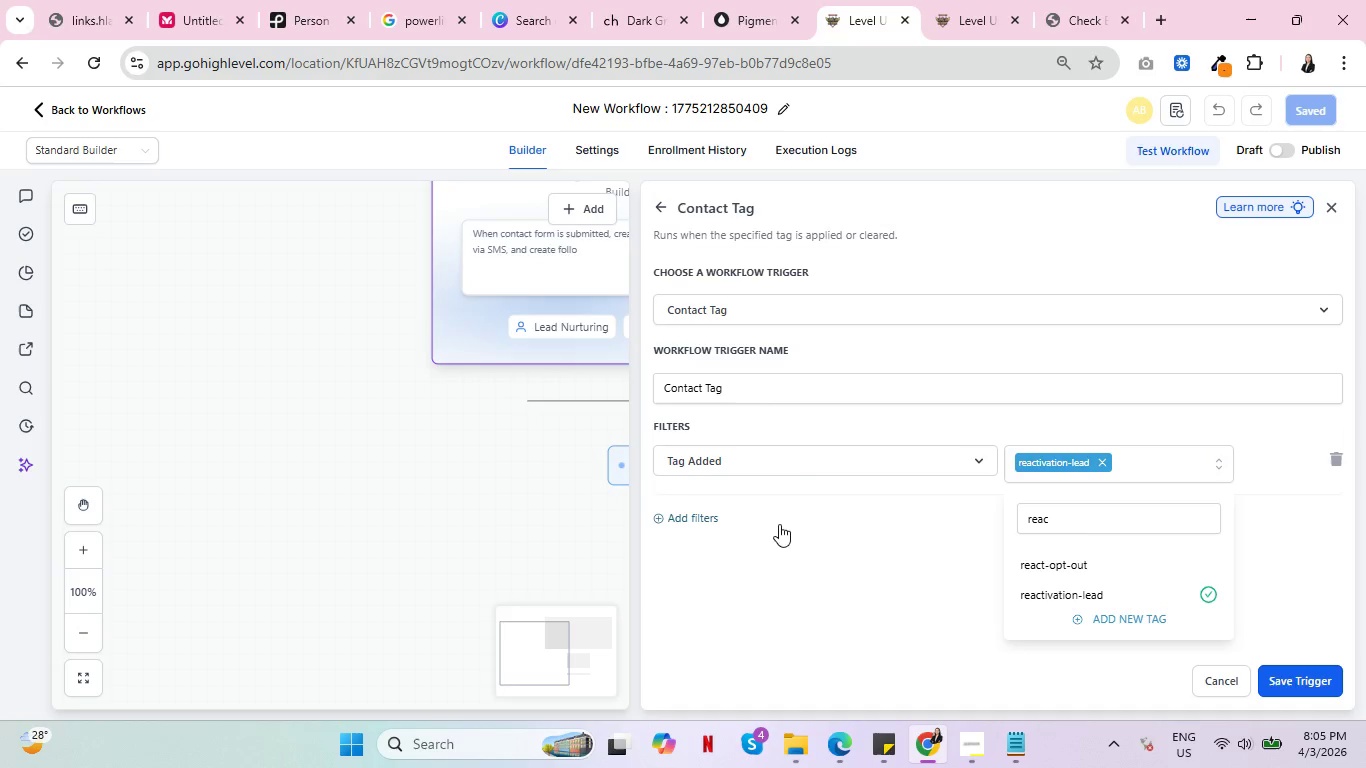 
left_click([772, 385])
 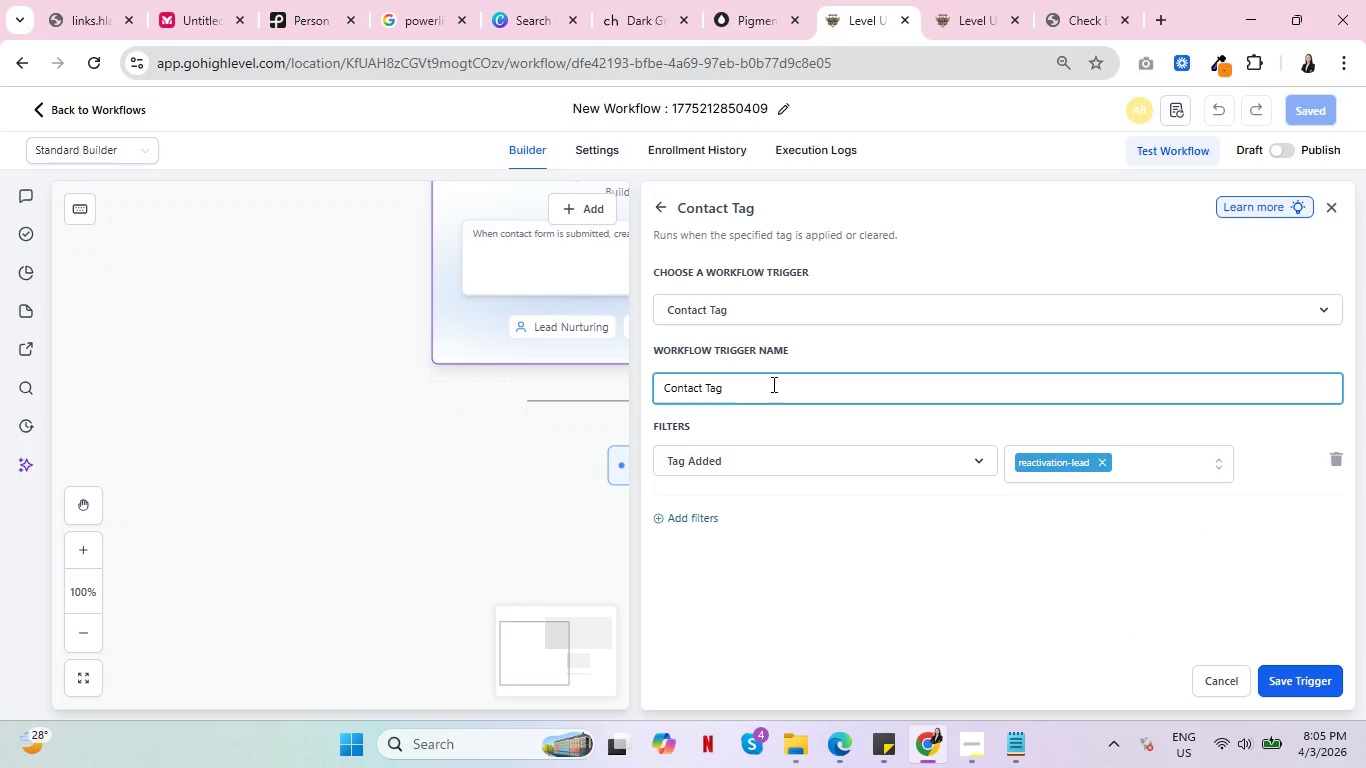 
type( - Reactivation LEa)
key(Backspace)
key(Backspace)
type(ead)
 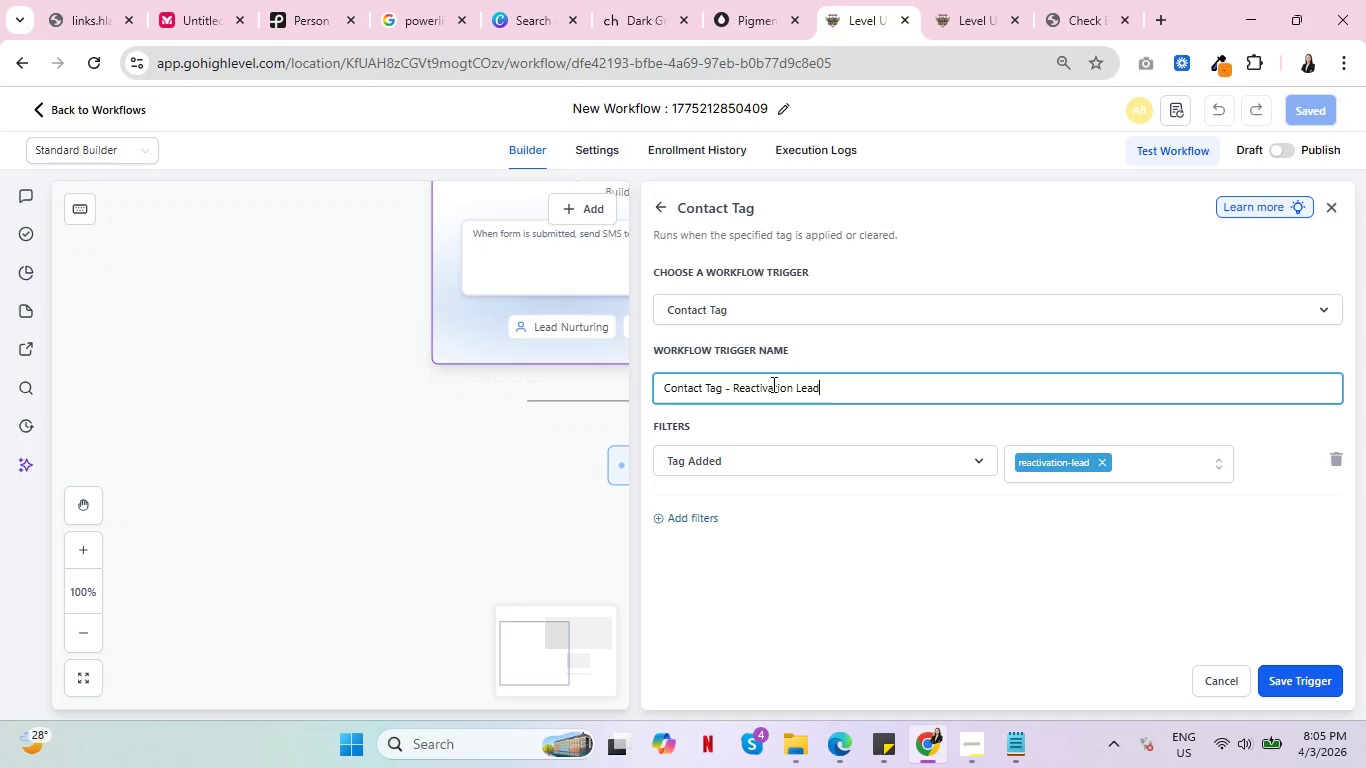 
left_click([1303, 691])
 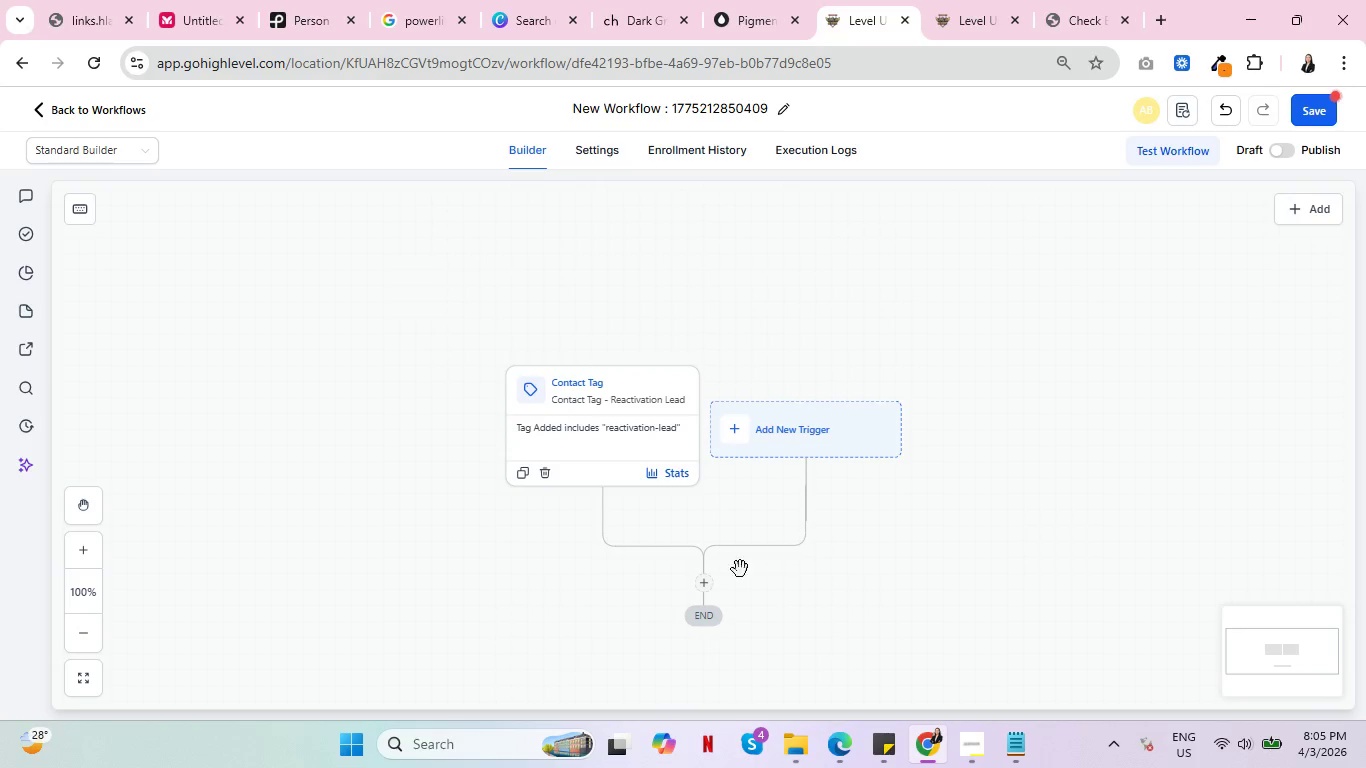 
left_click([697, 591])
 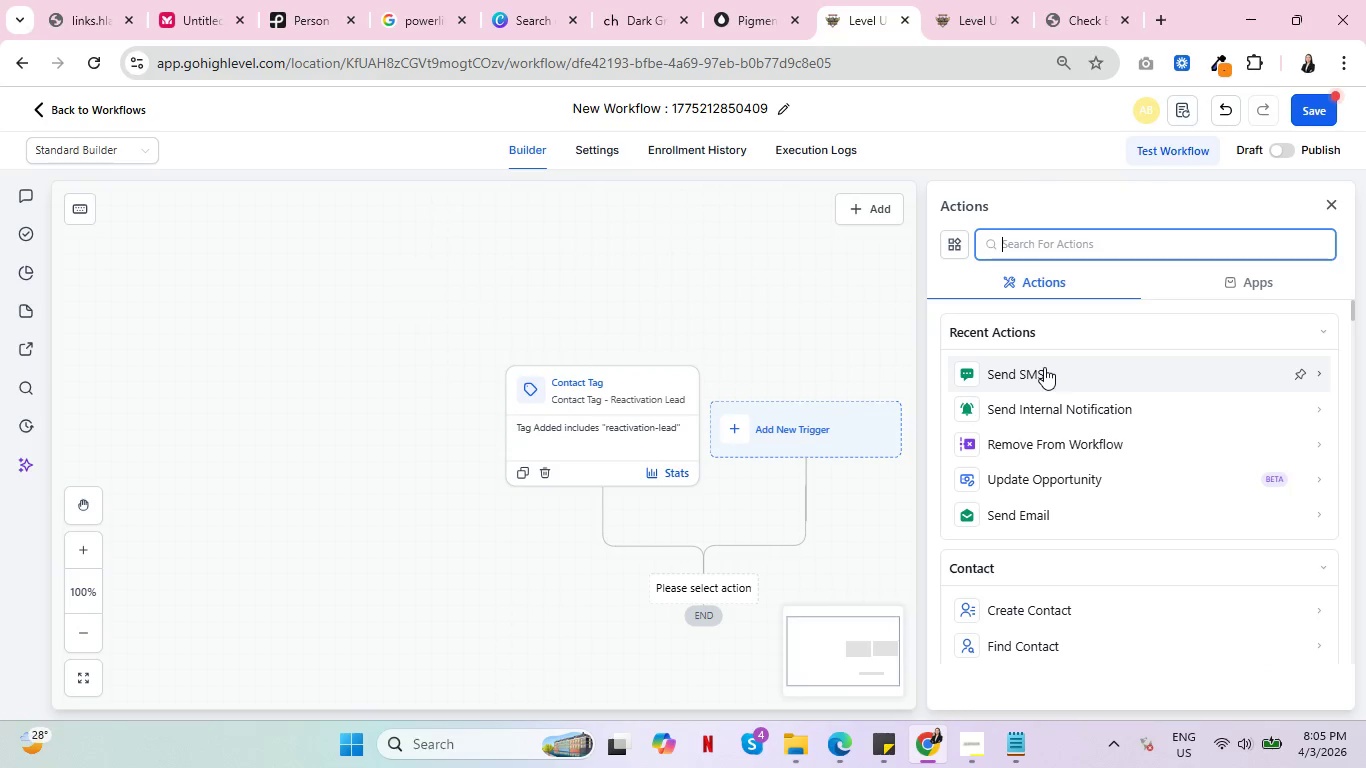 
left_click([1044, 367])
 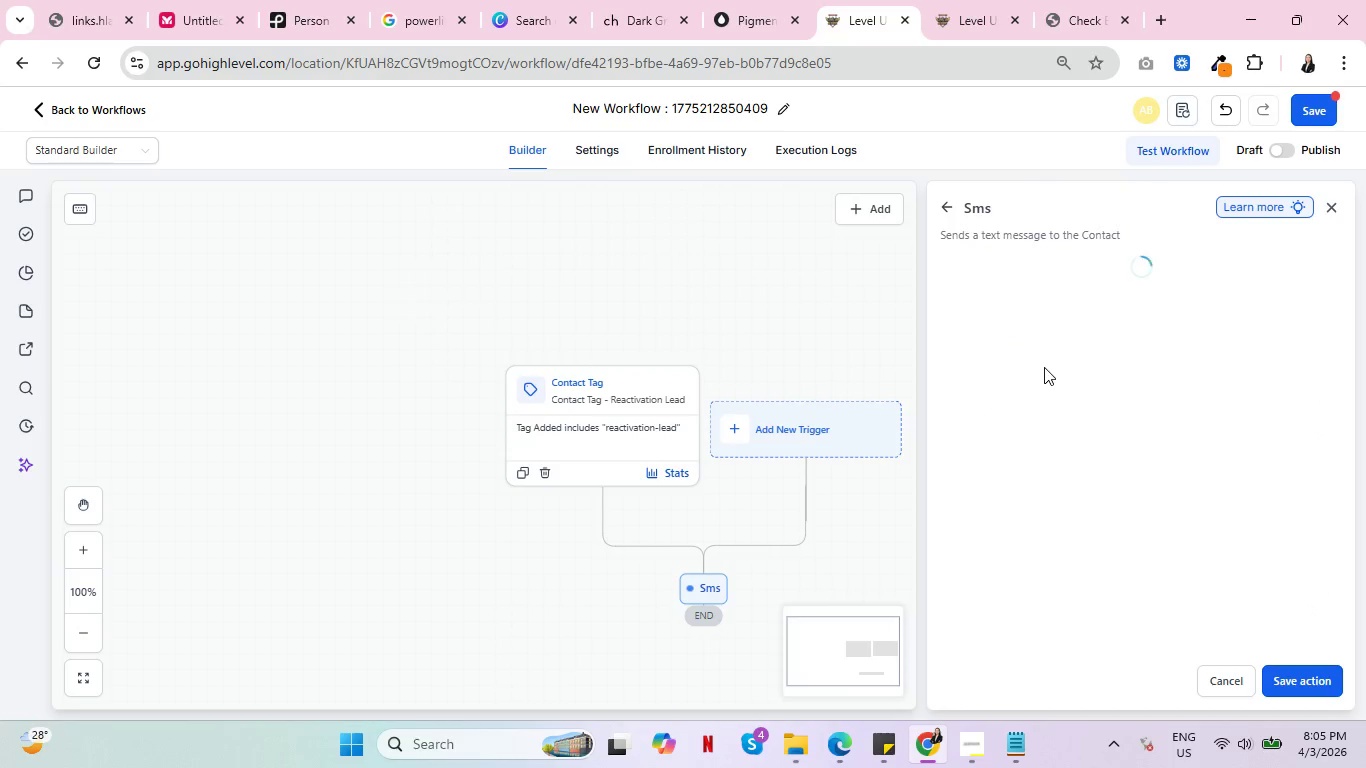 
key(Control+ControlLeft)
 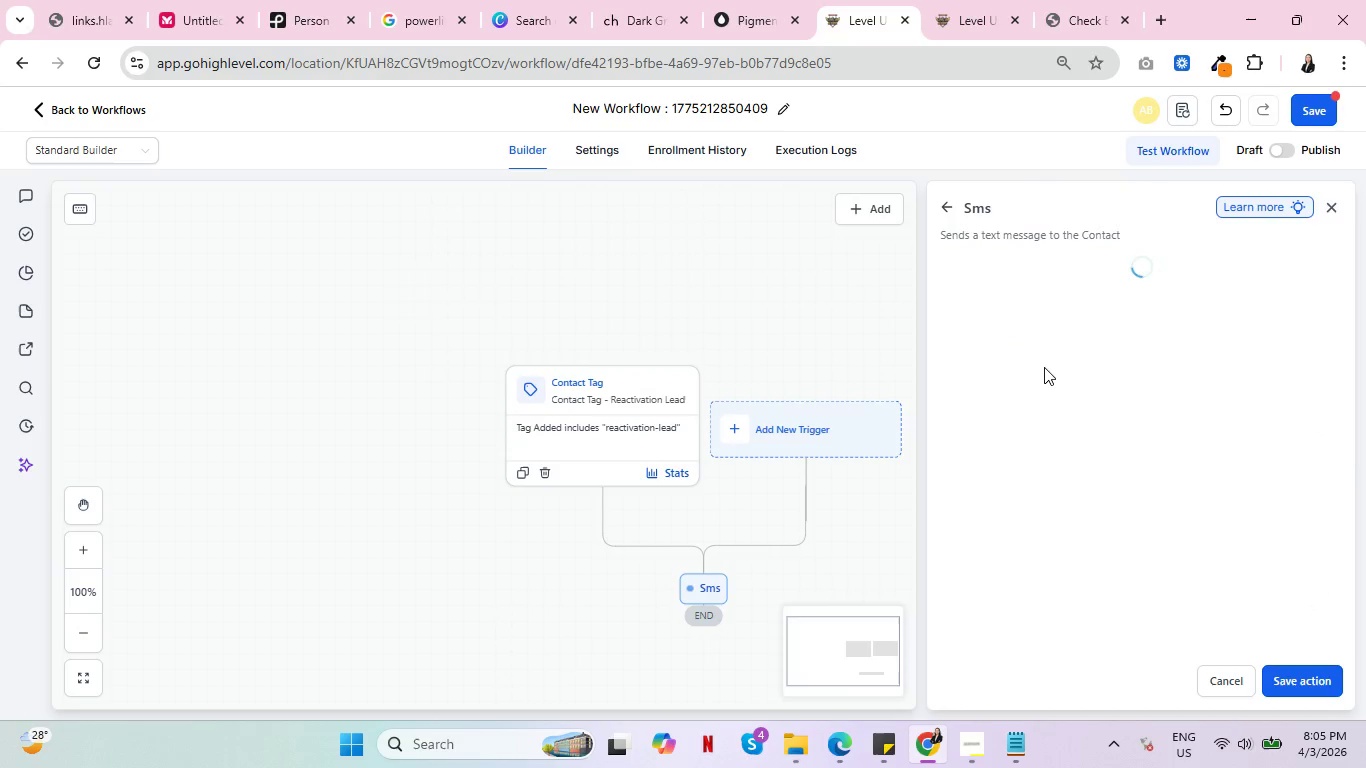 
key(Control+ControlLeft)
 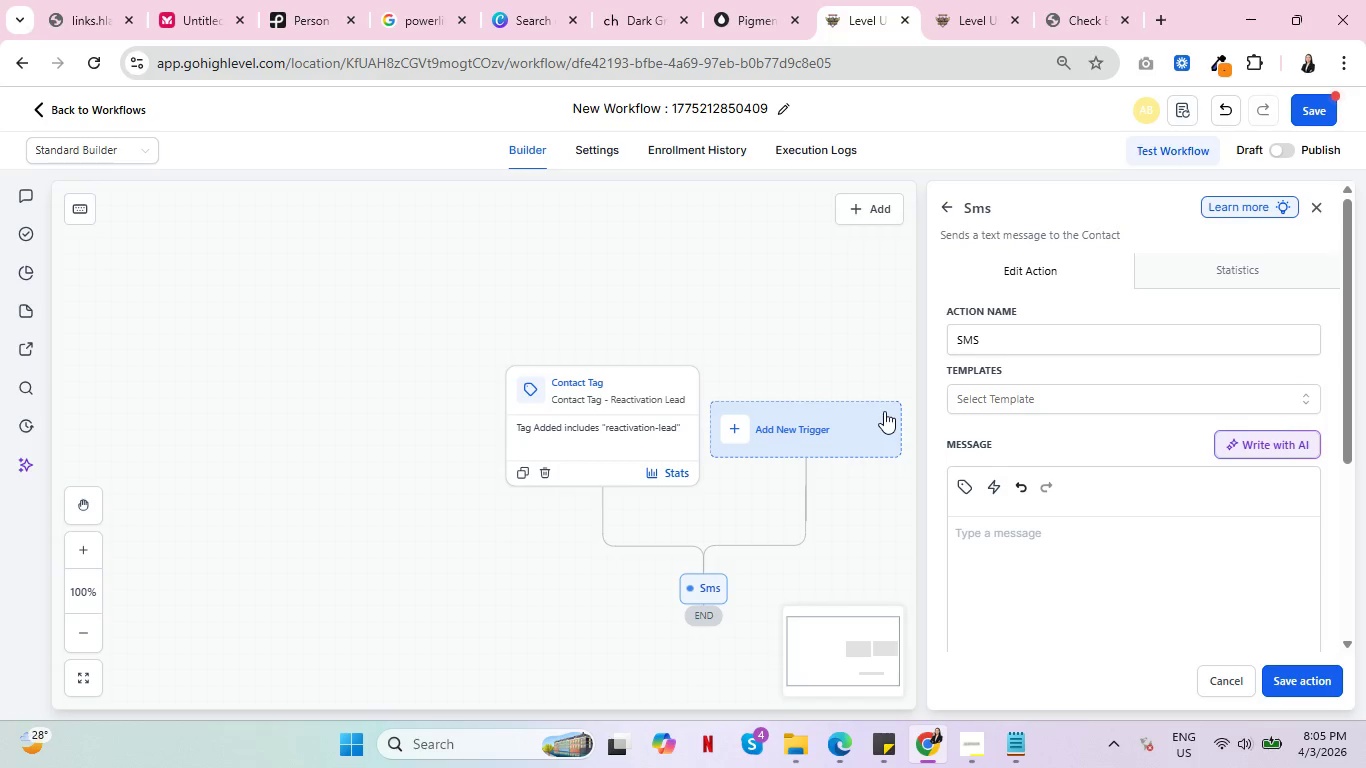 
wait(7.38)
 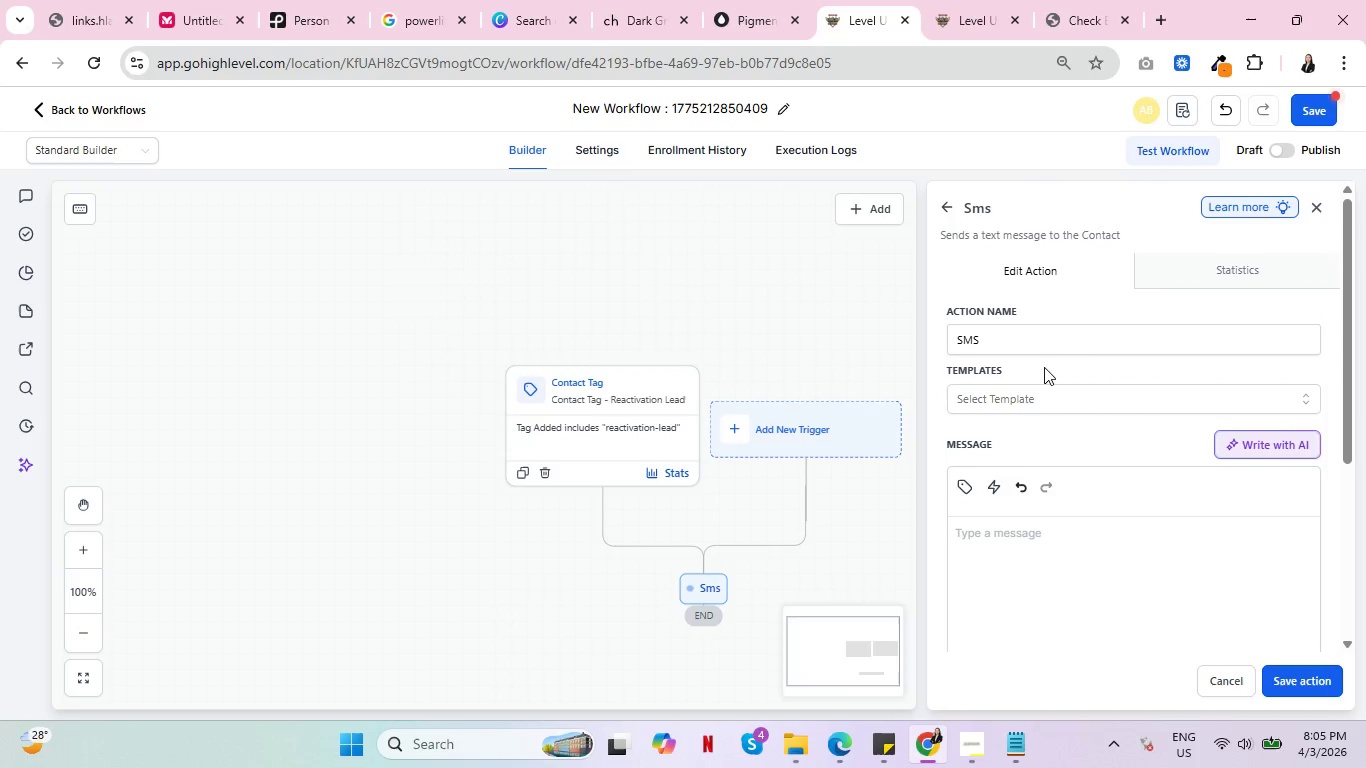 
key(Control+ControlLeft)
 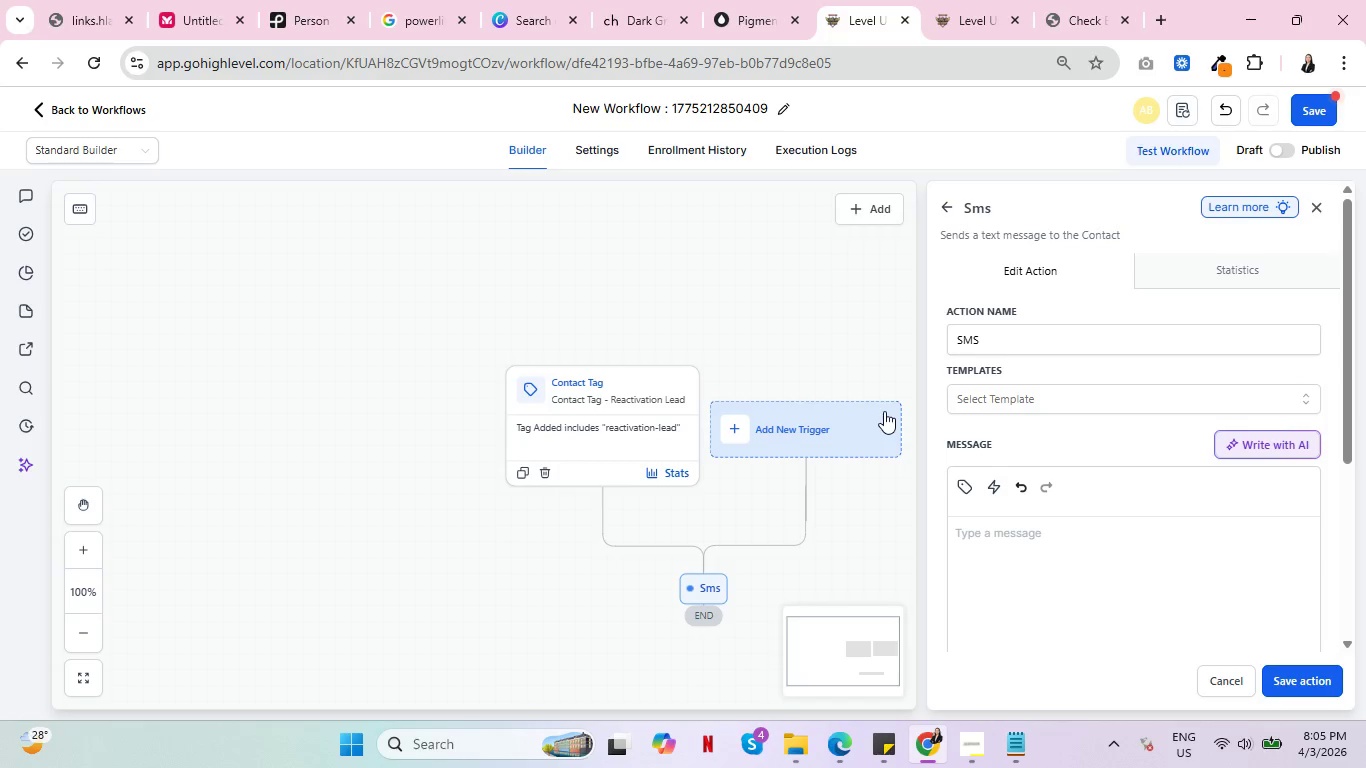 
key(Control+ControlLeft)
 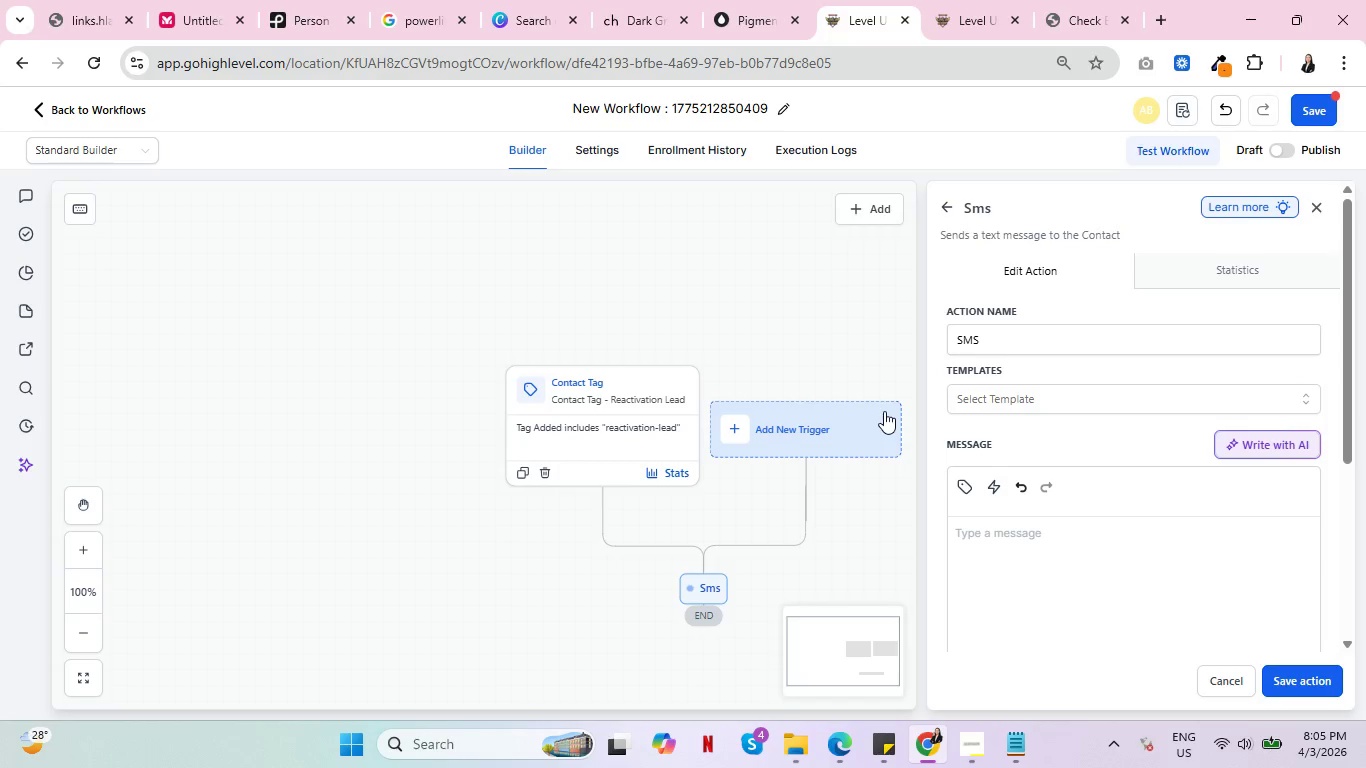 
wait(8.19)
 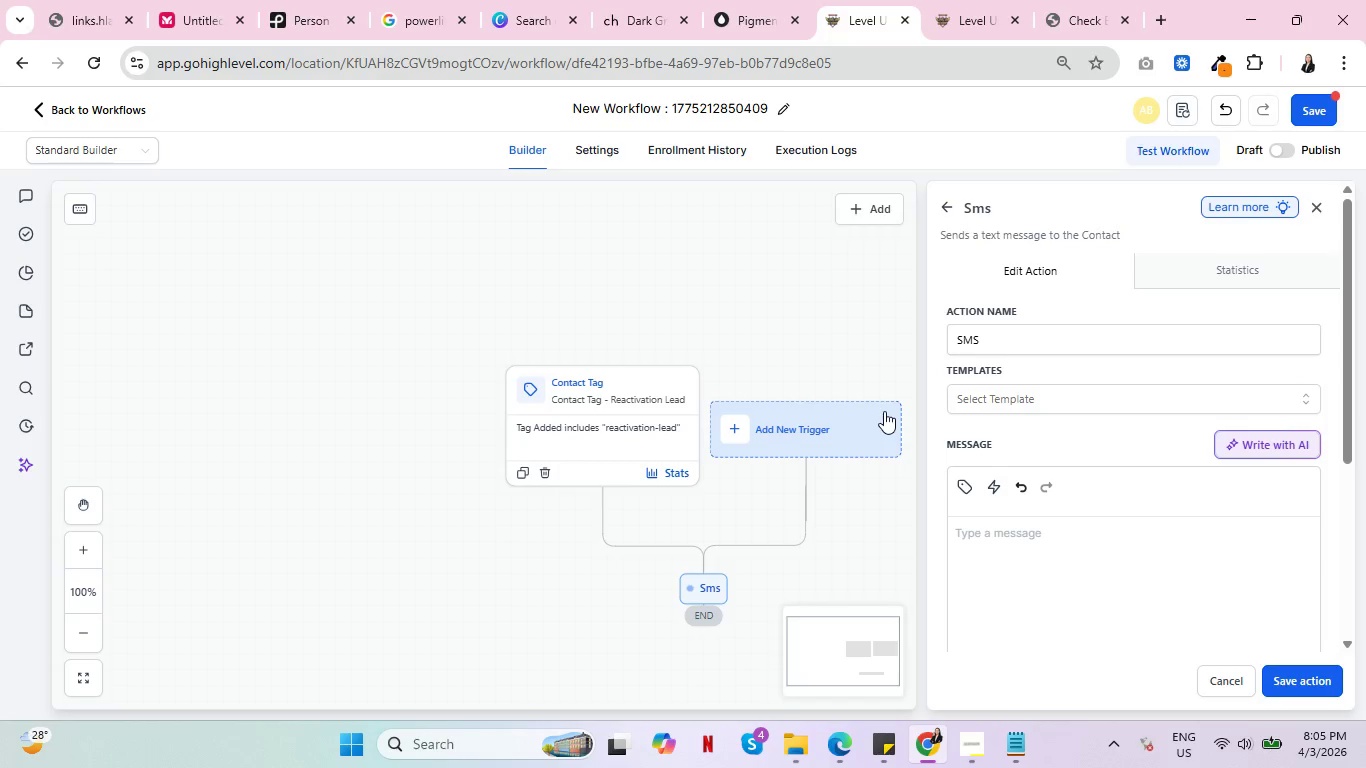 
key(Control+ControlLeft)
 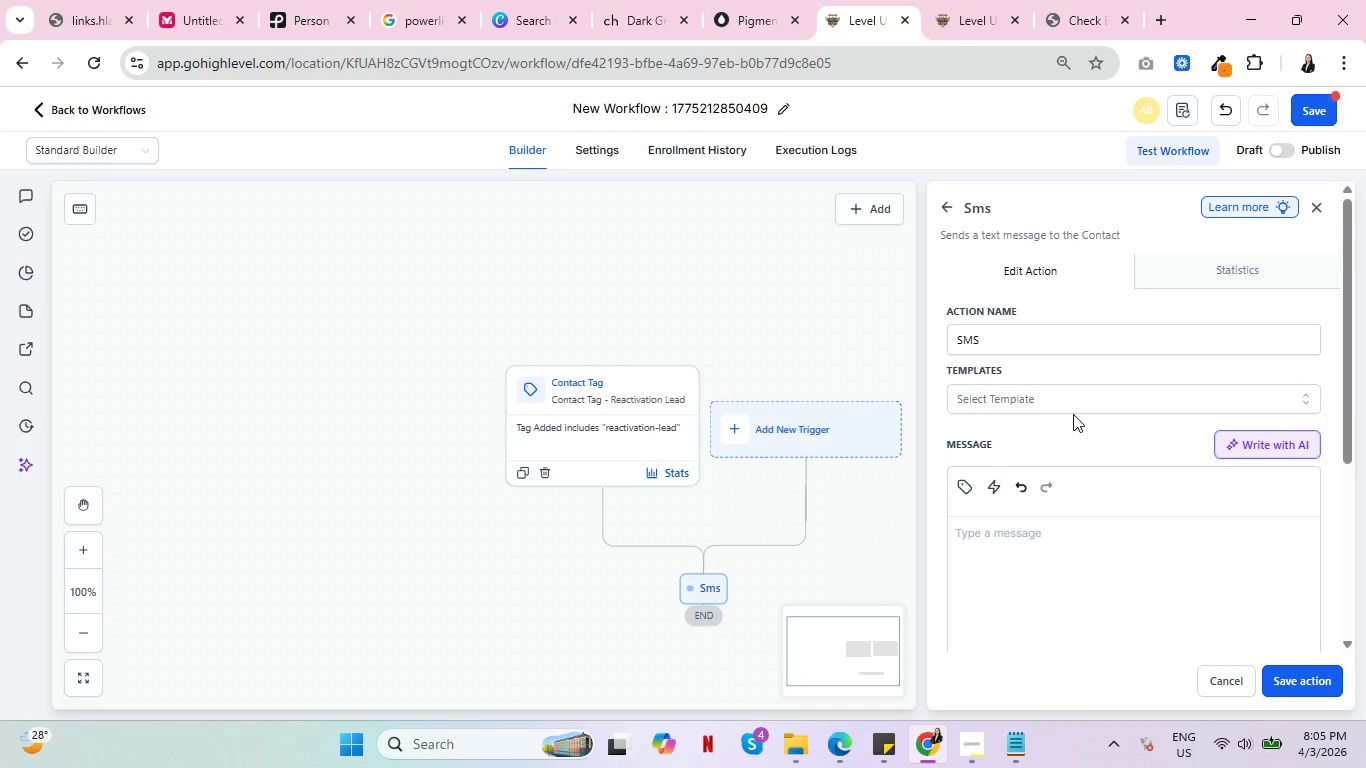 
scroll: coordinate [1071, 411], scroll_direction: up, amount: 2.0
 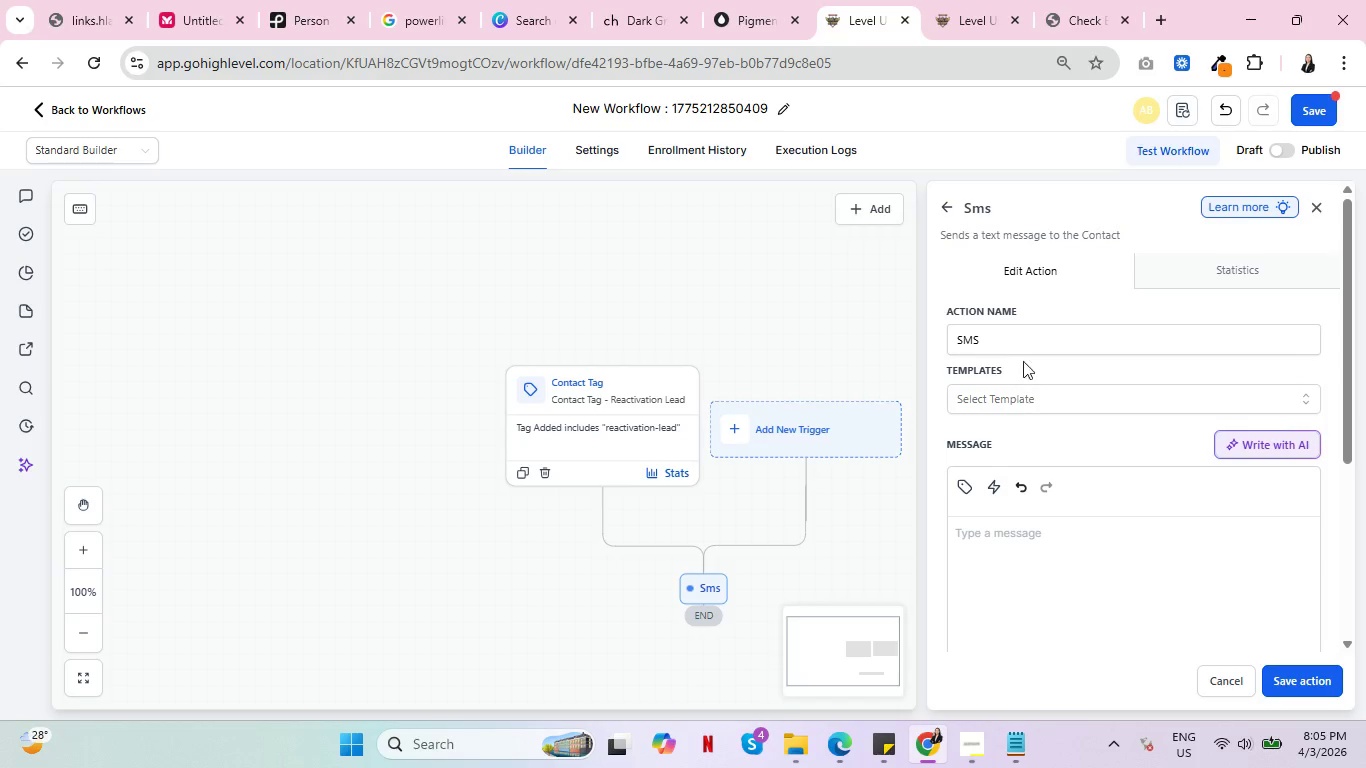 
left_click([1032, 340])
 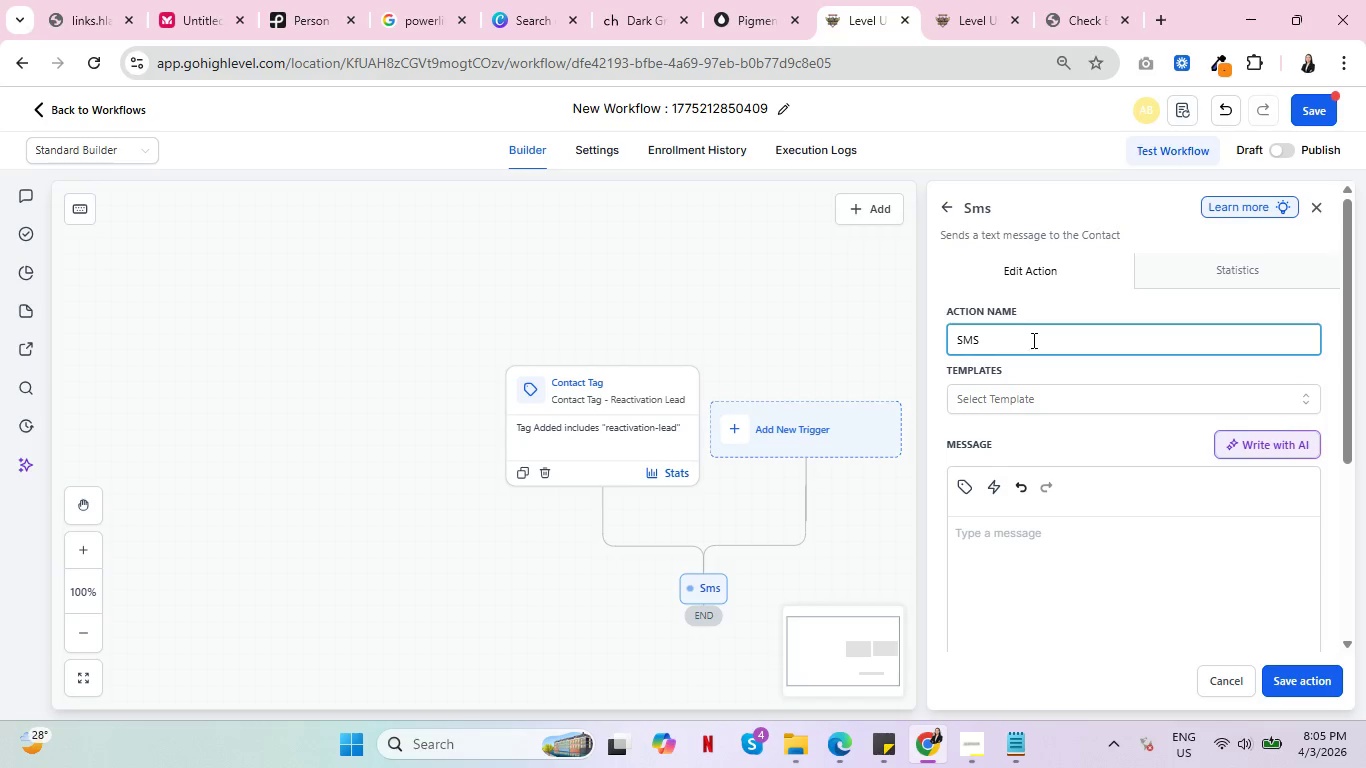 
key(Space)
 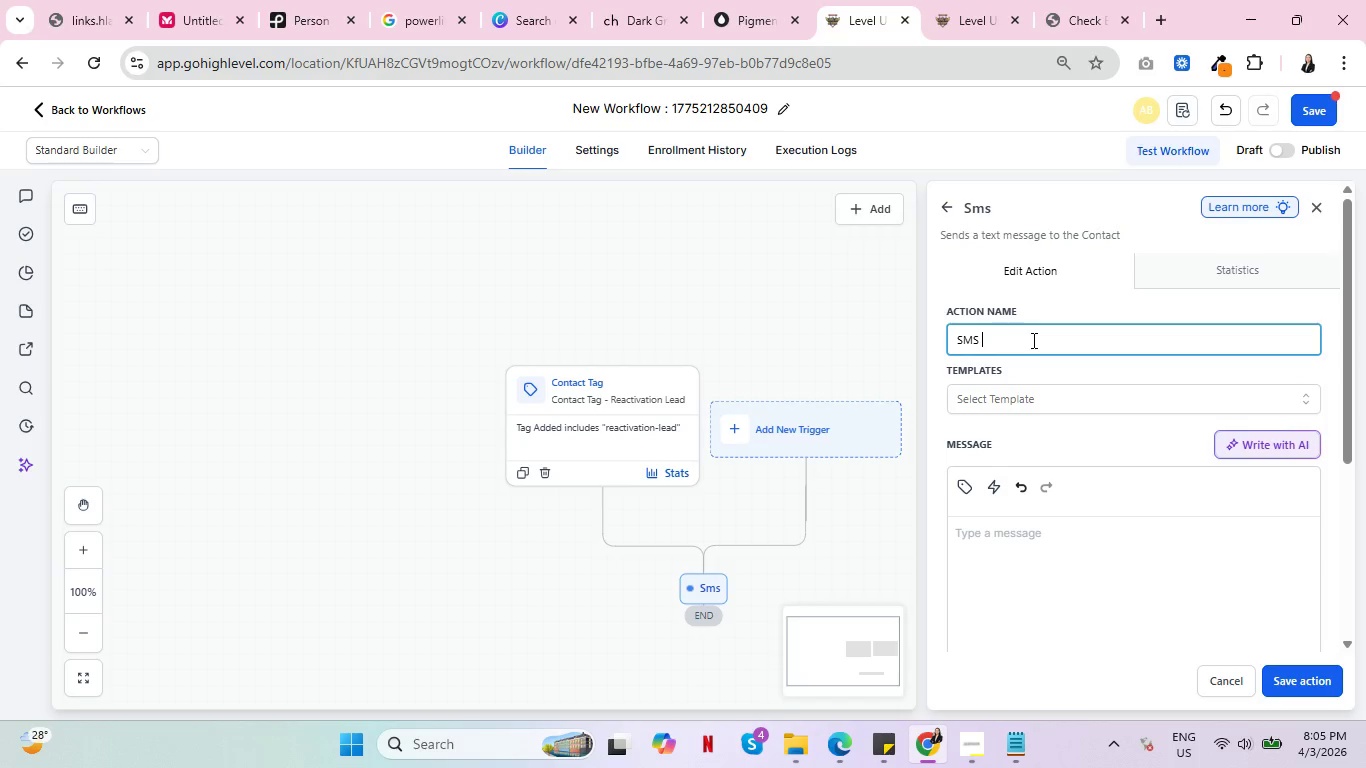 
key(1)
 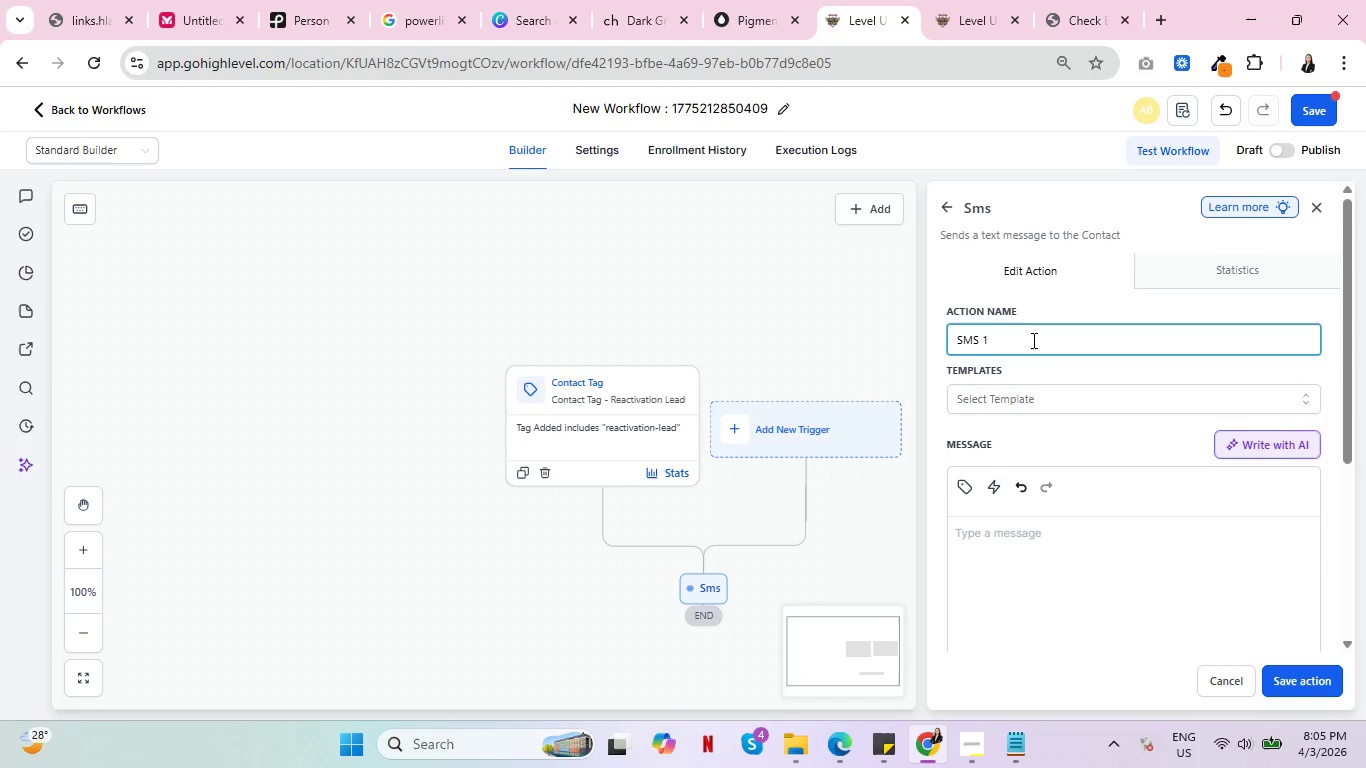 
key(Control+ControlLeft)
 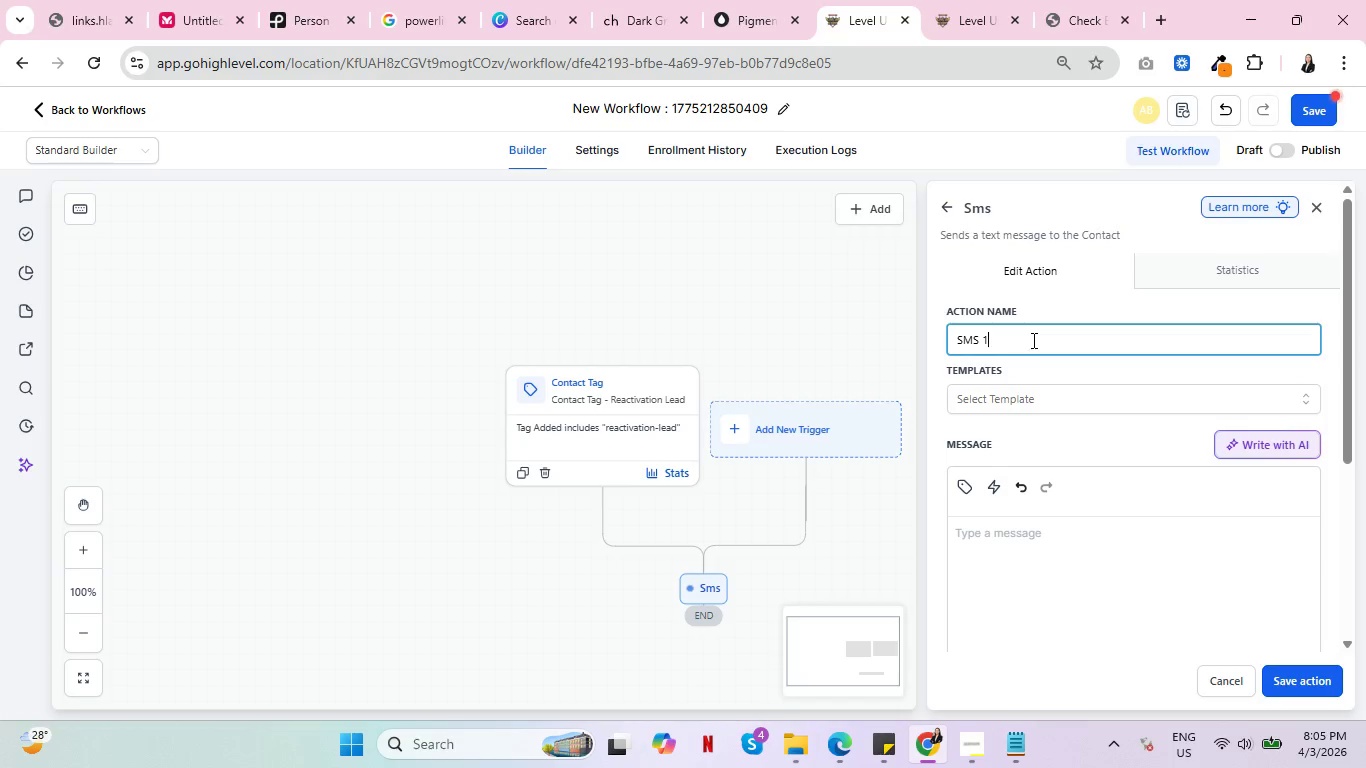 
key(Control+ControlLeft)
 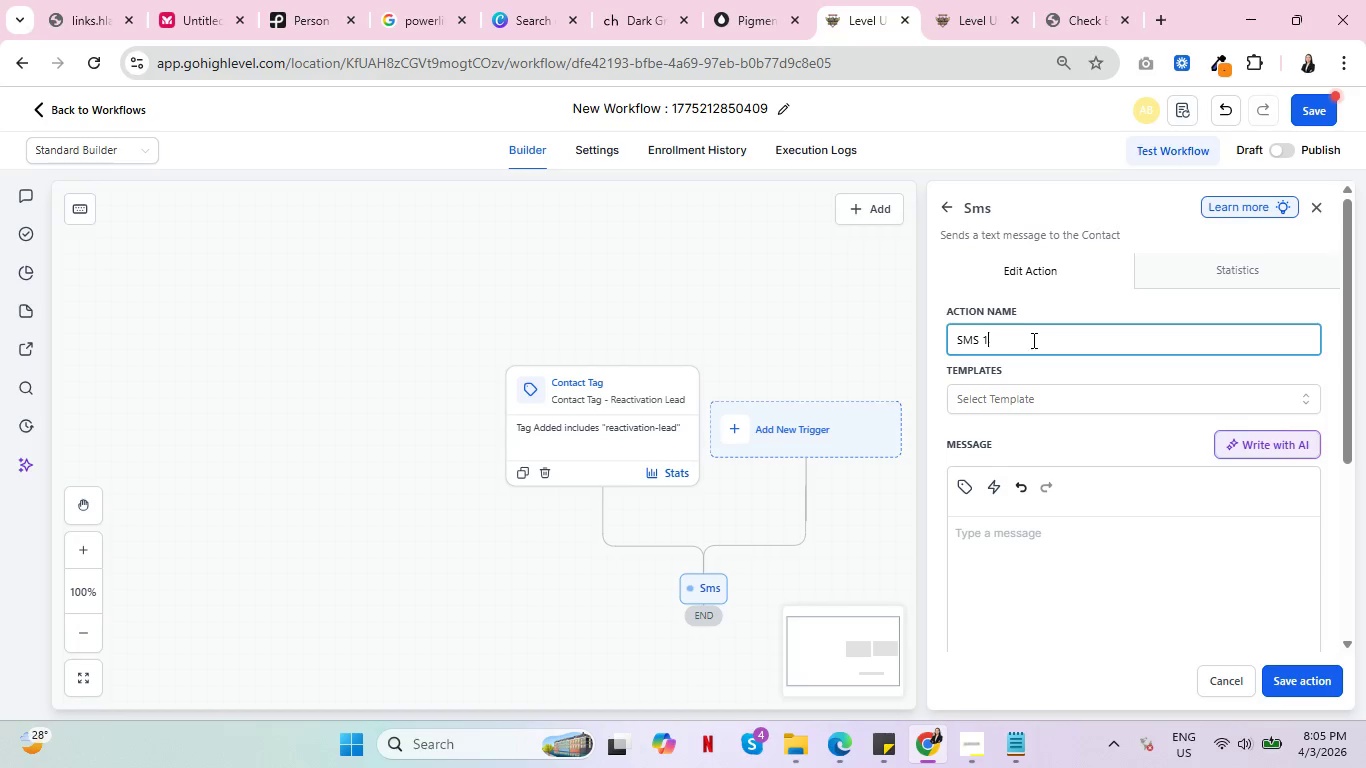 
key(Control+ControlLeft)
 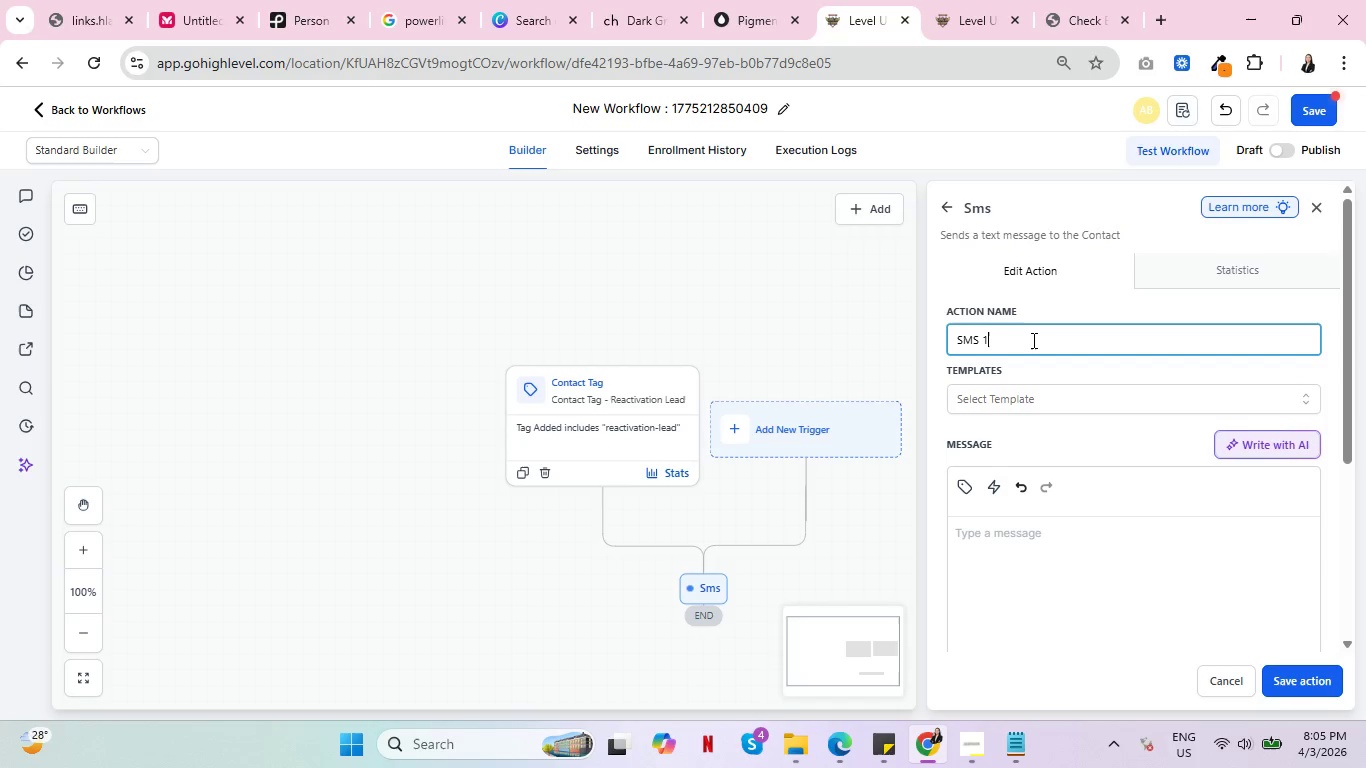 
key(Control+ControlLeft)
 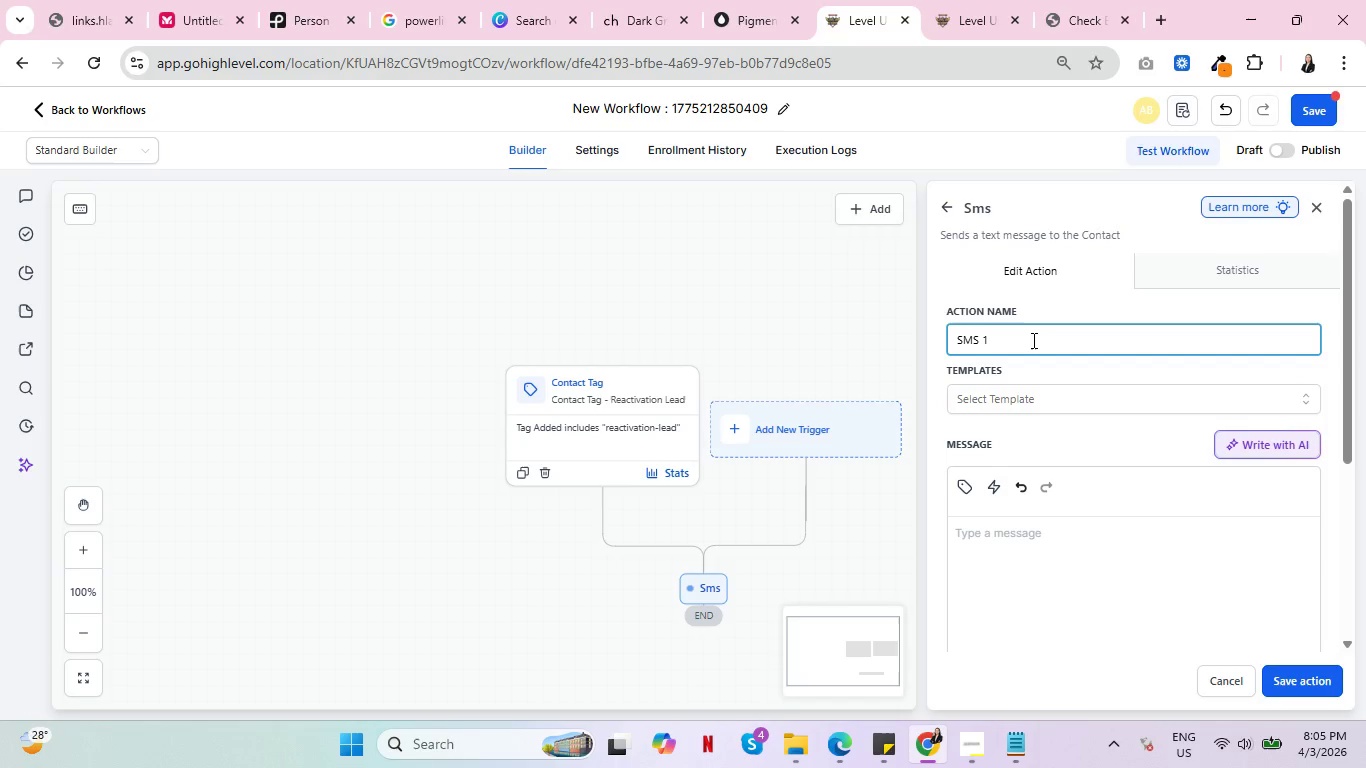 
key(Control+ControlLeft)
 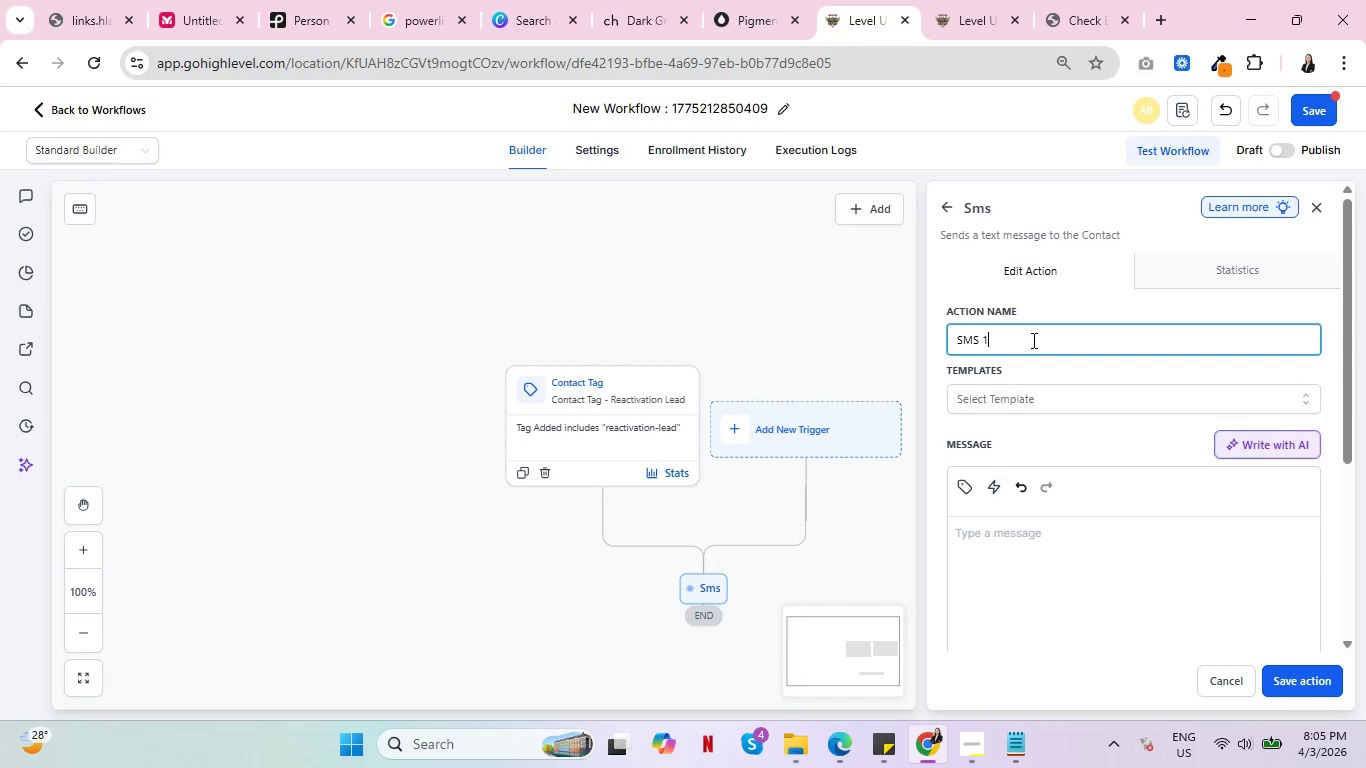 
wait(6.97)
 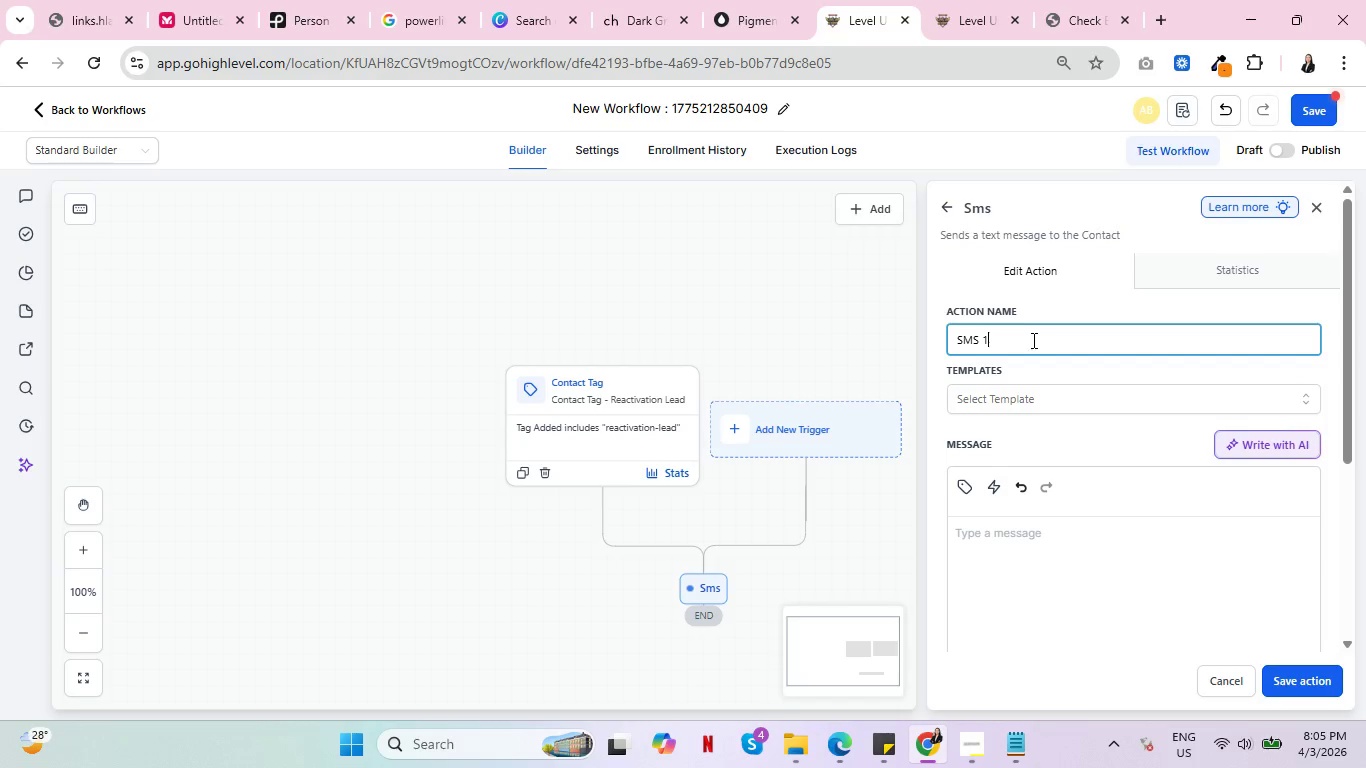 
key(Control+ControlLeft)
 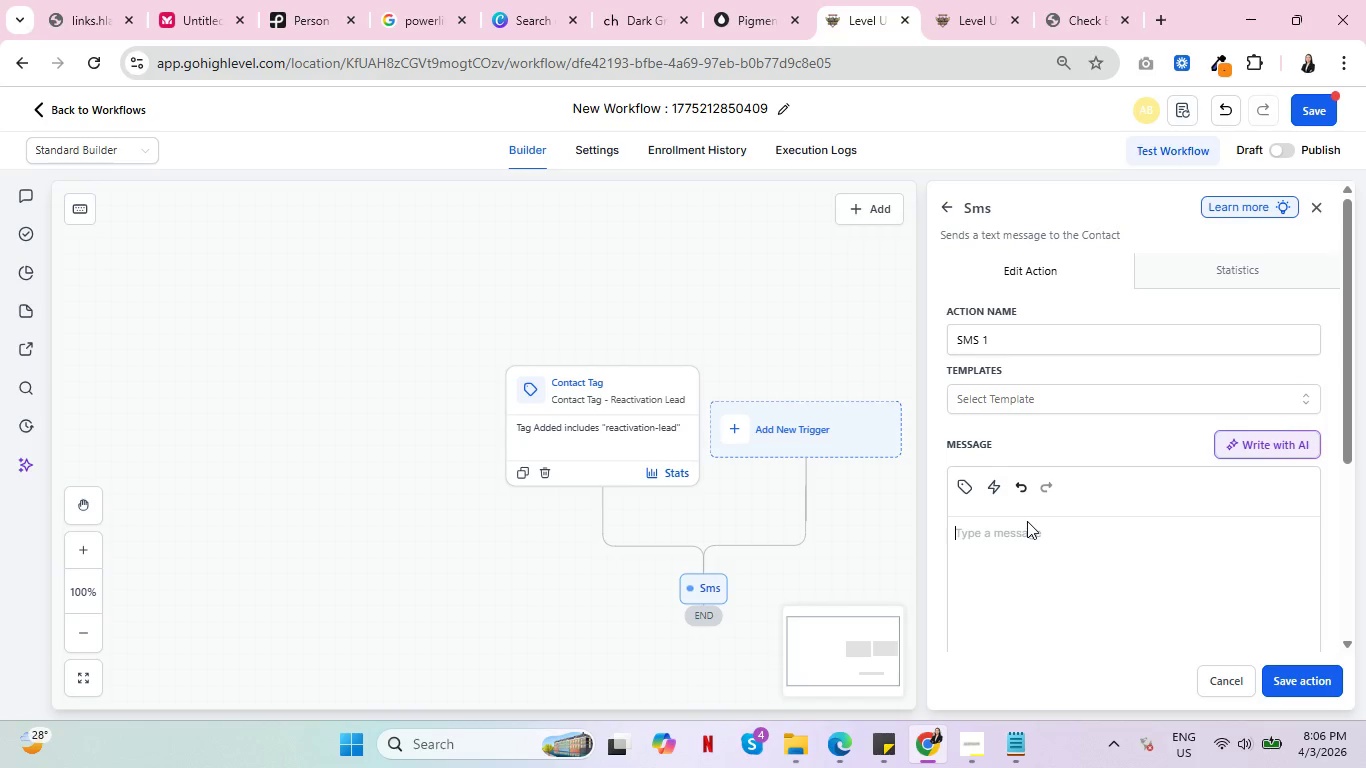 
wait(28.67)
 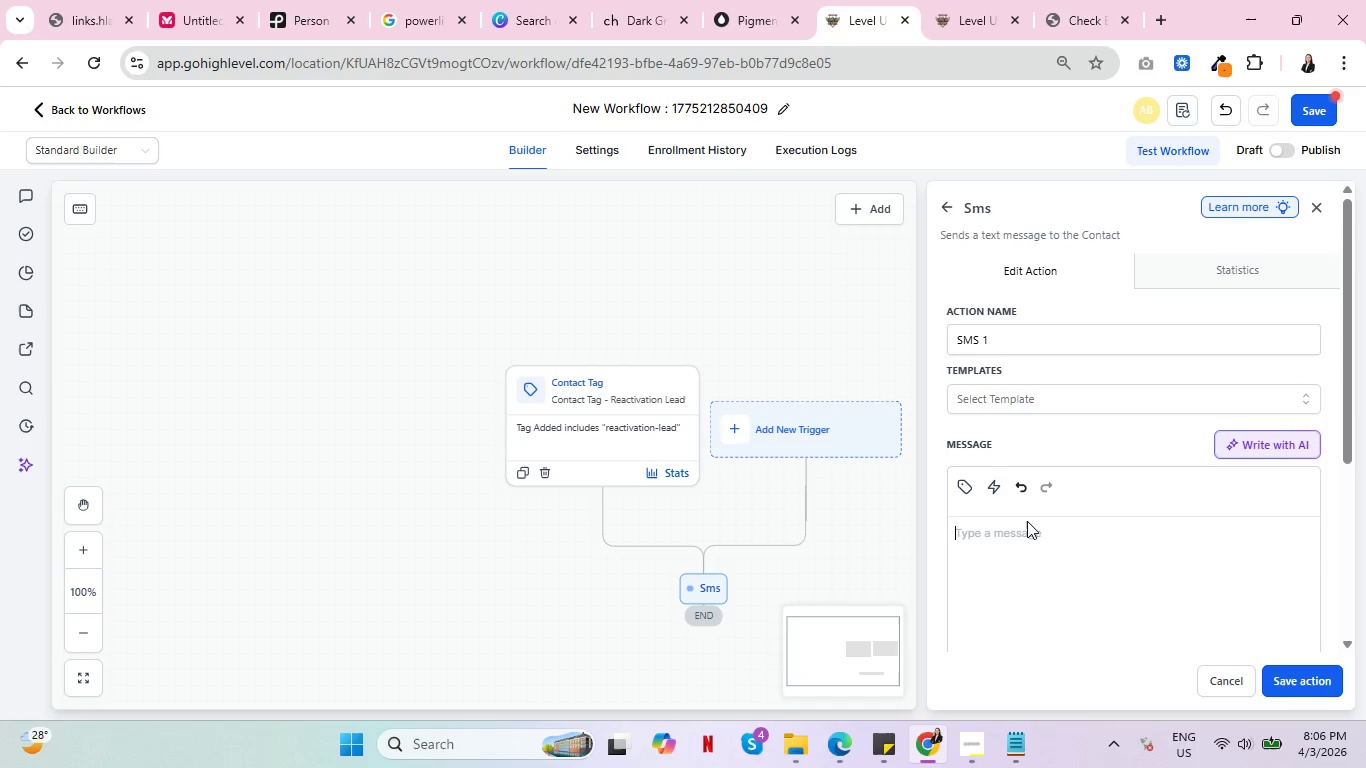 
type(Hey )
 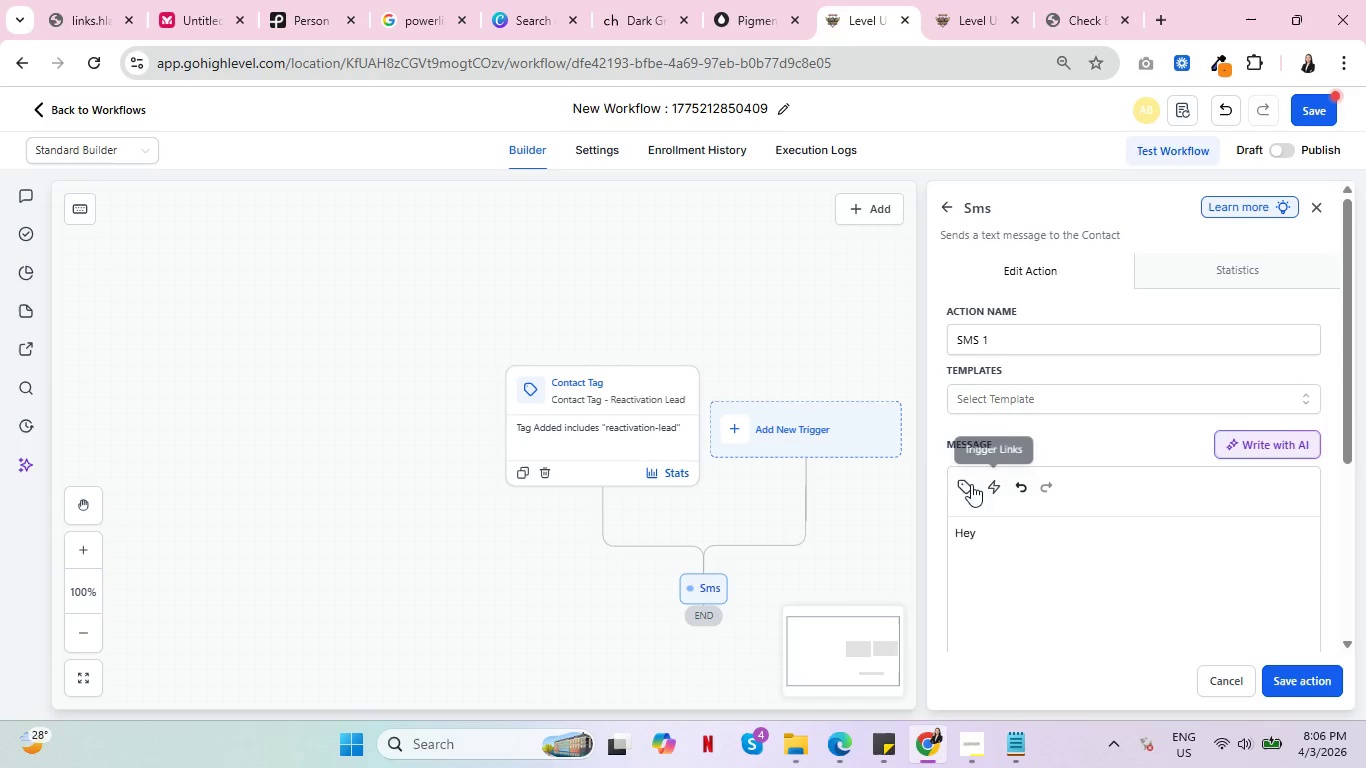 
left_click([961, 478])
 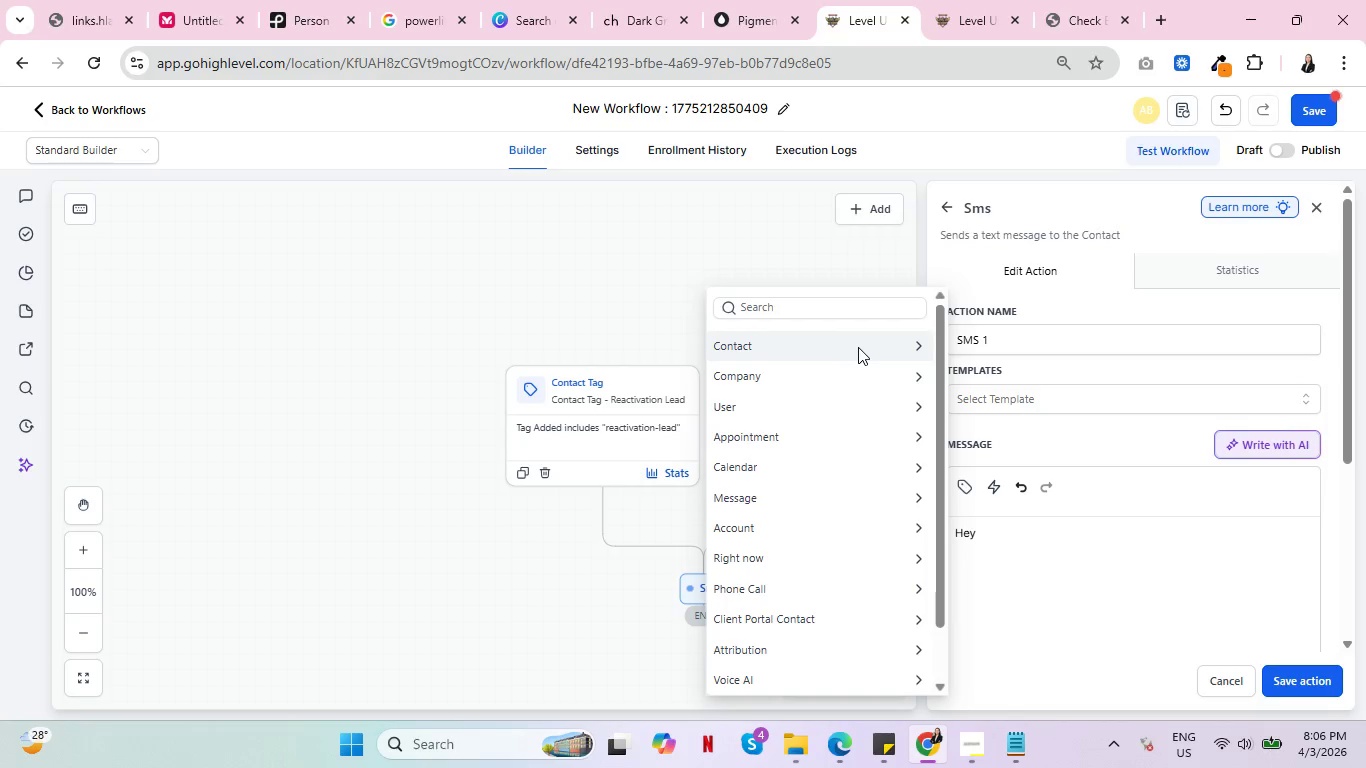 
left_click([858, 347])
 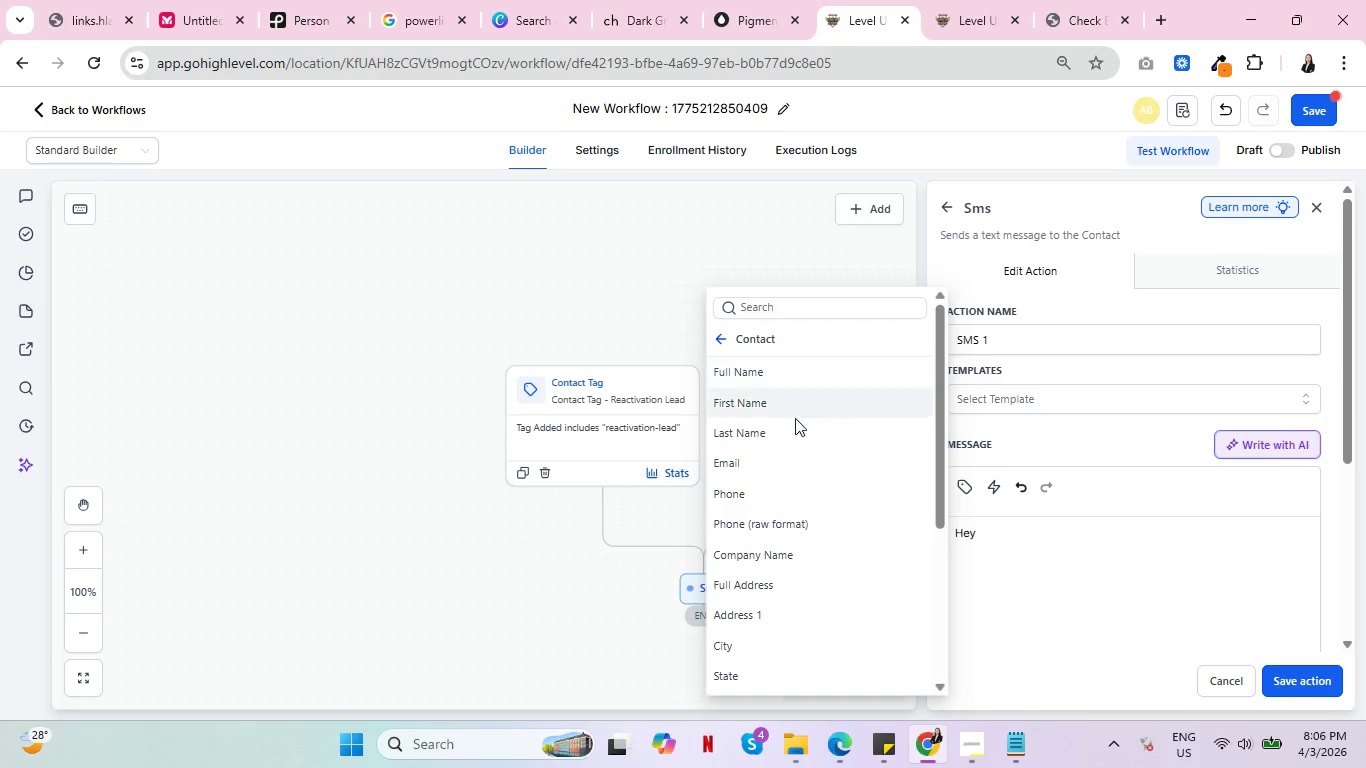 
left_click([799, 405])
 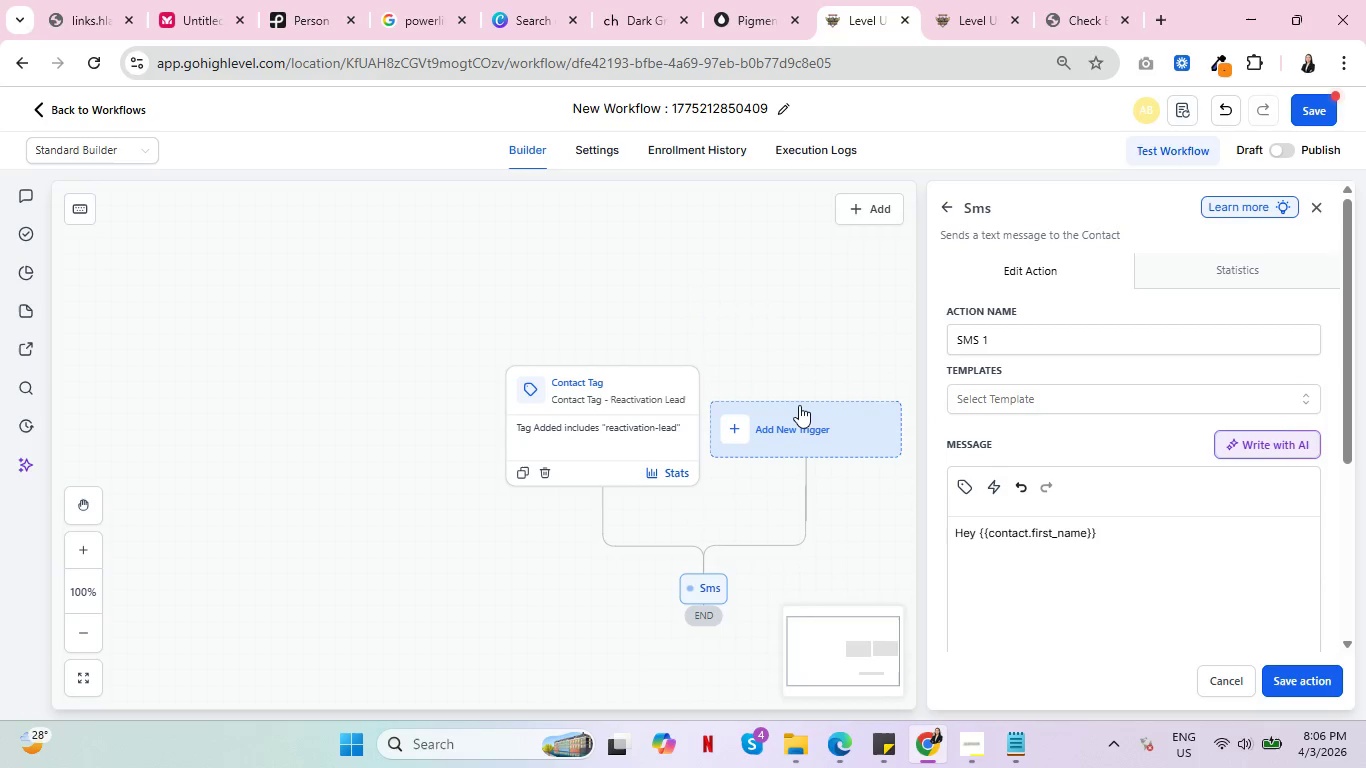 
type(, it's Irony & Irony. We've missed you under the )
 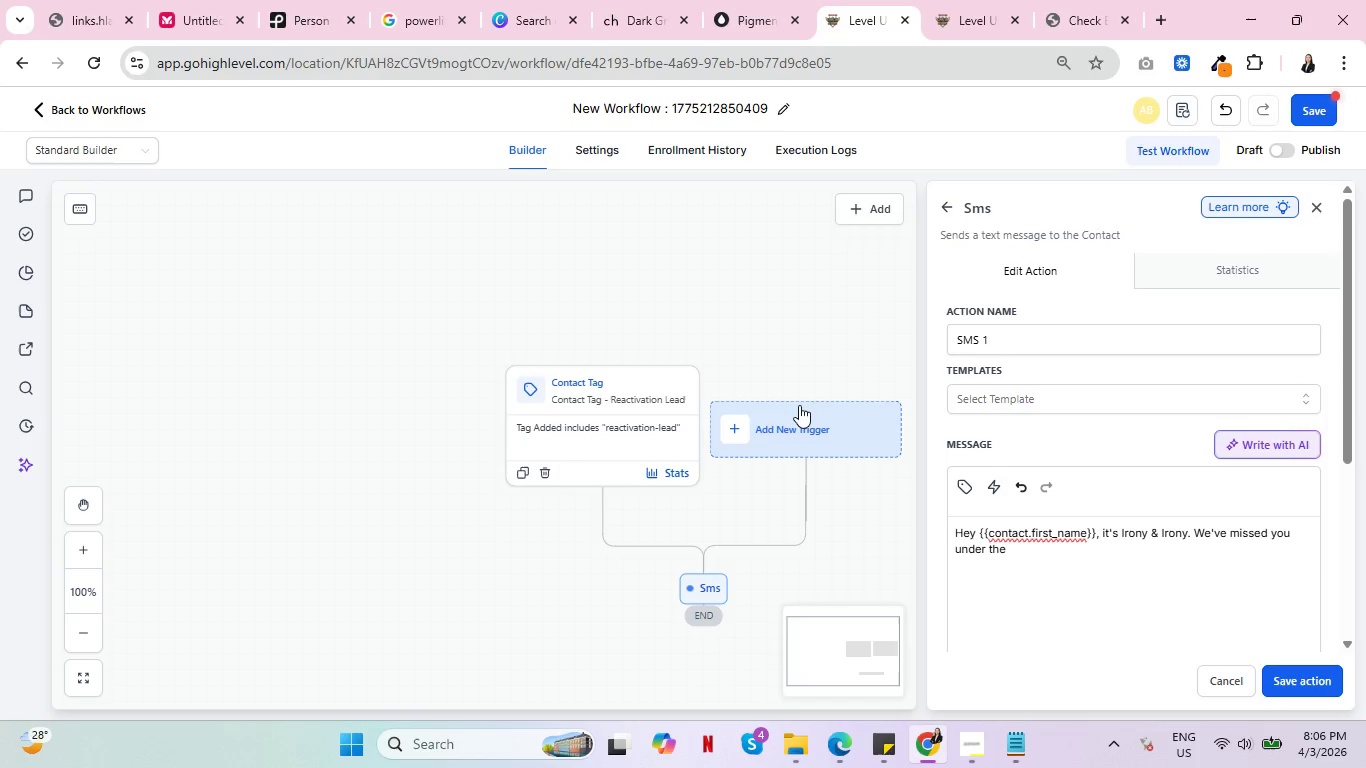 
type(bar. No Pressure, just a real invite)
 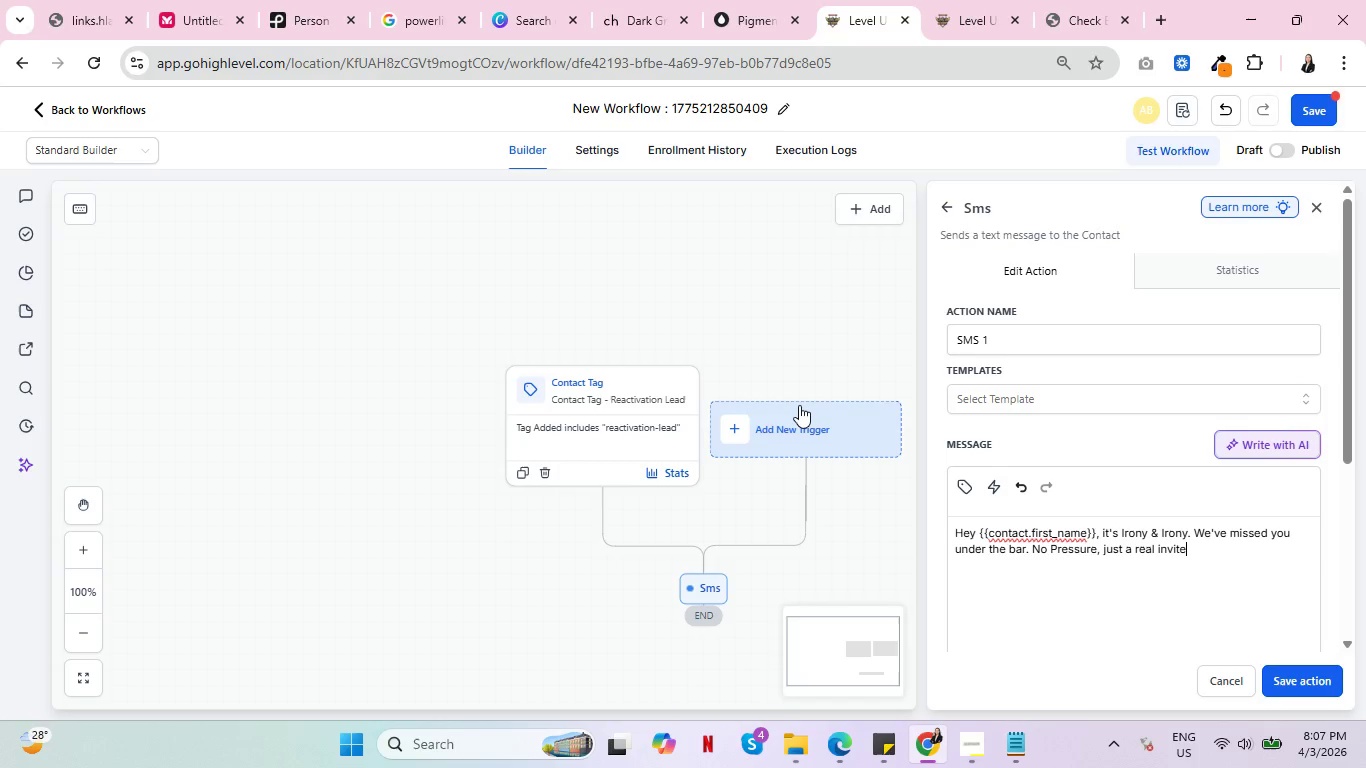 
type( : )
key(Backspace)
key(Backspace)
key(Backspace)
type(: come and and recli)
key(Backspace)
type(aim your strenght )
key(Backspace)
key(Backspace)
type(th with a FREE 3-Day Ste)
key(Backspace)
type(regnth)
key(Backspace)
key(Backspace)
key(Backspace)
key(Backspace)
type(ngth Reset + Mobility s)
key(Backspace)
type(assessment. n)
key(Backspace)
type(Interested? Repy YES or click here)
 